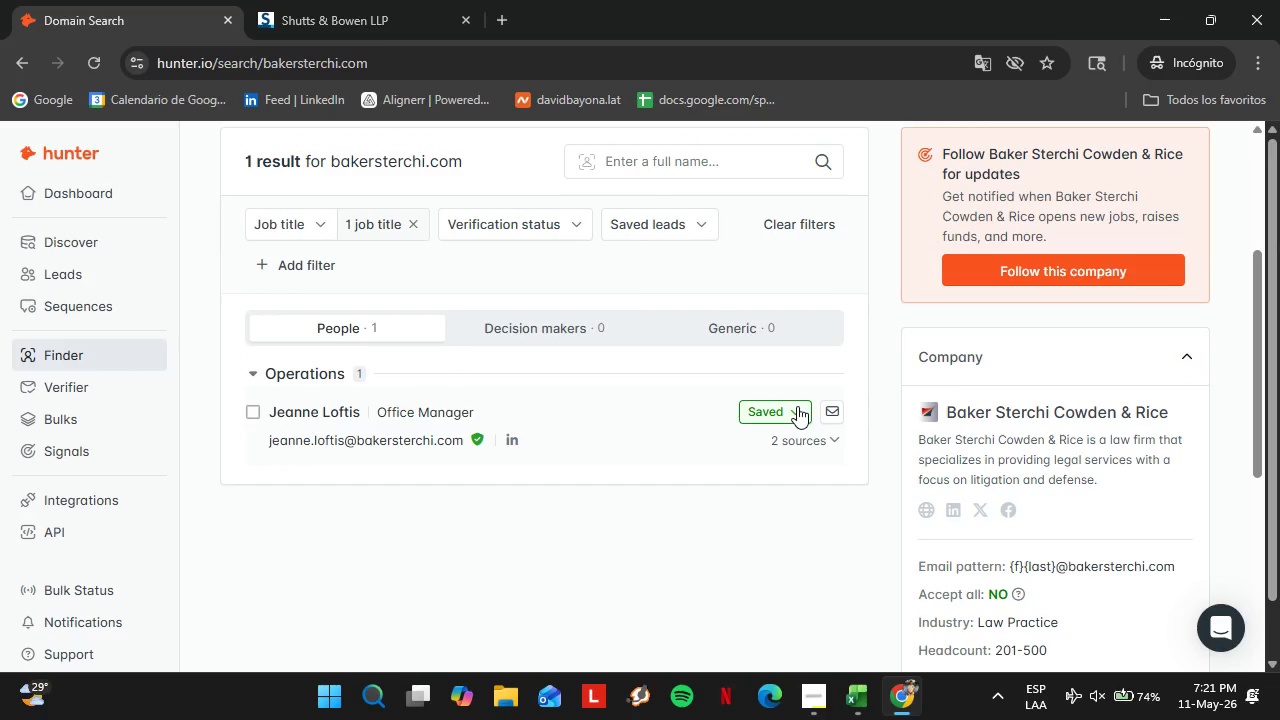 
left_click([797, 406])
 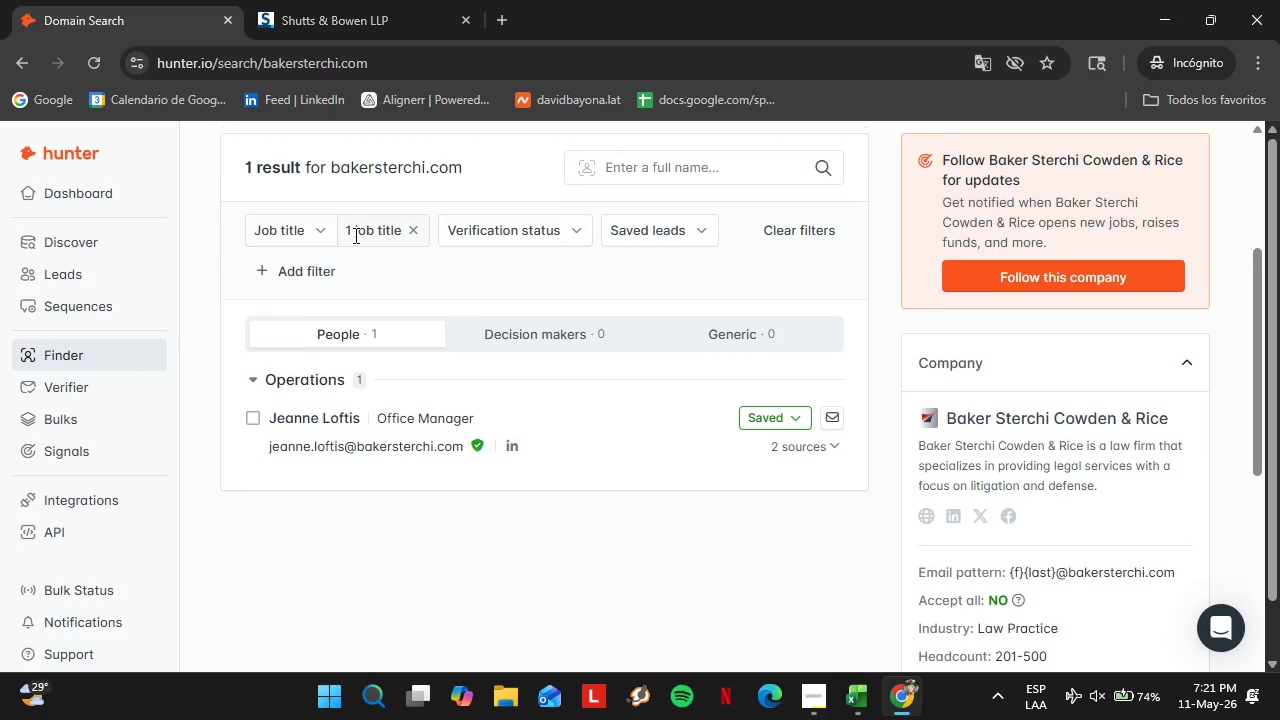 
double_click([304, 260])
 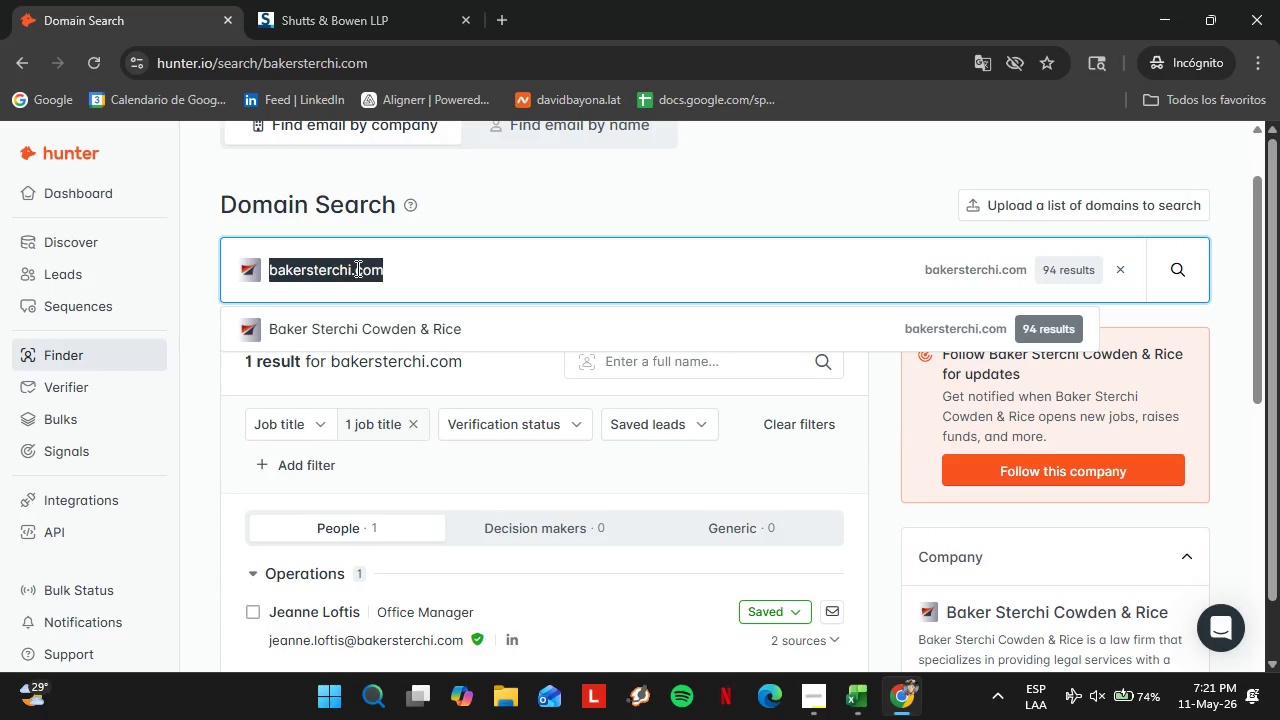 
triple_click([304, 260])
 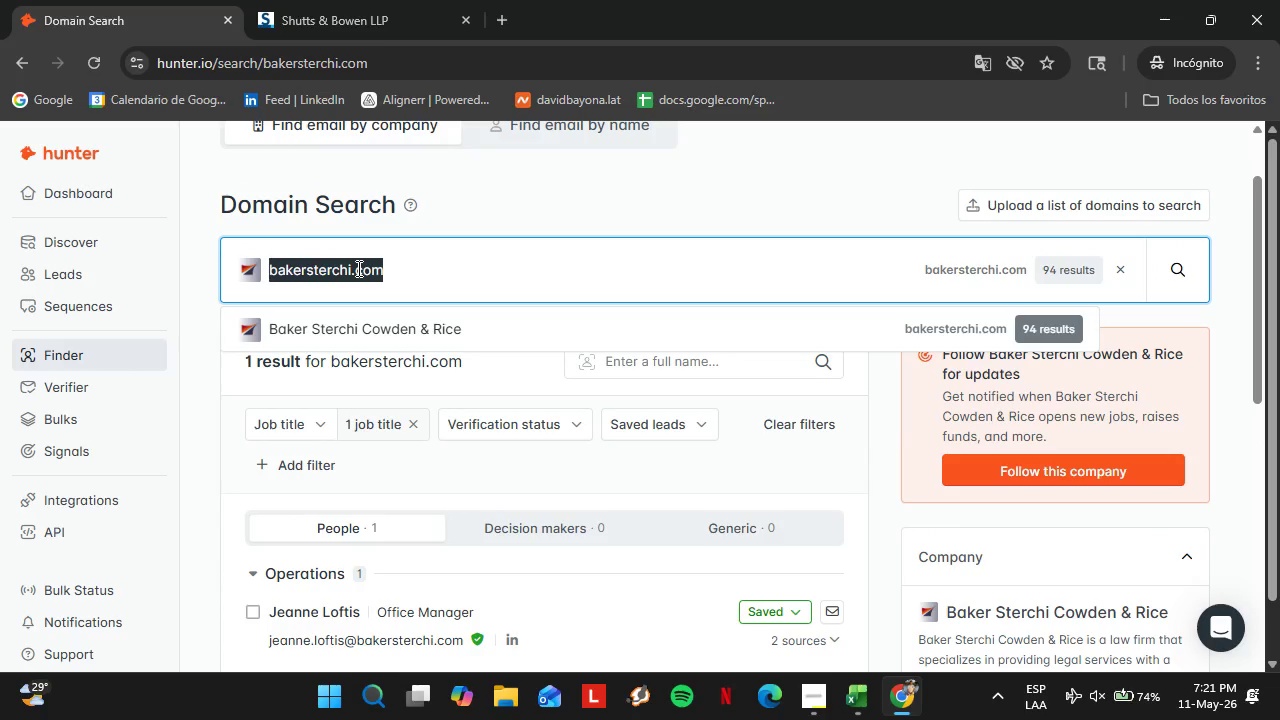 
scroll: coordinate [354, 235], scroll_direction: up, amount: 2.0
 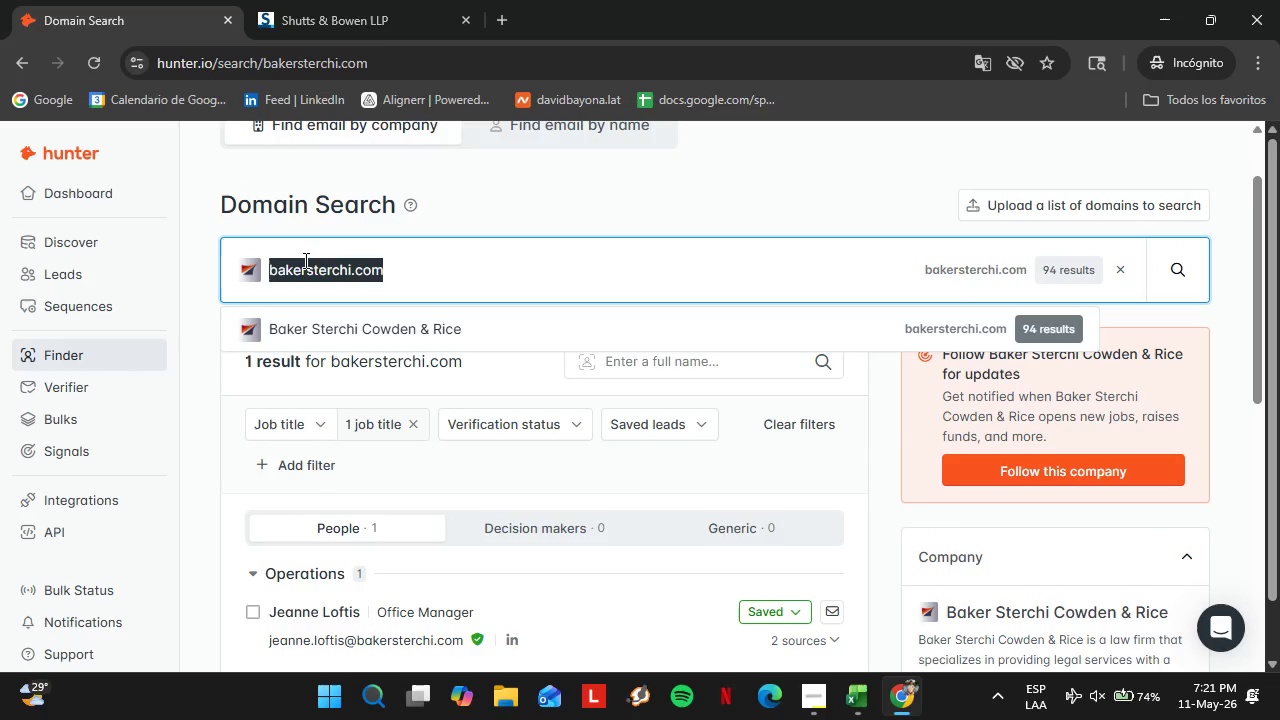 
type(bressler.com)
 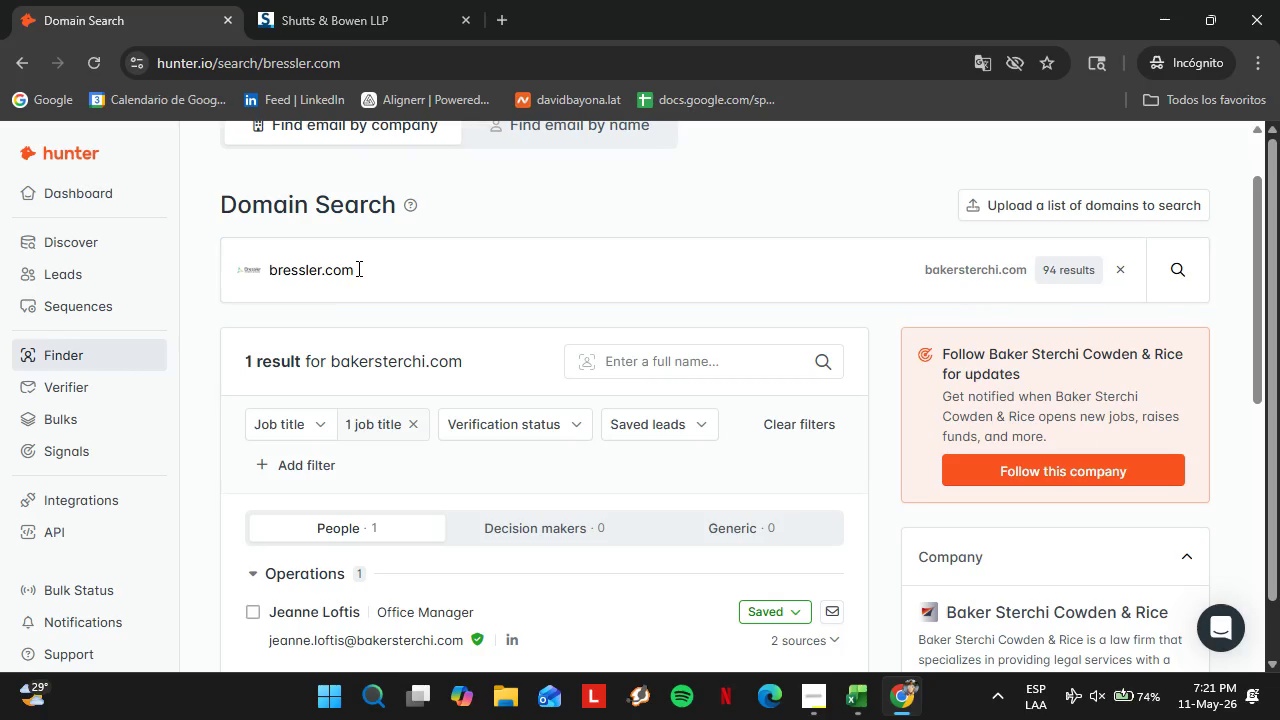 
key(Enter)
 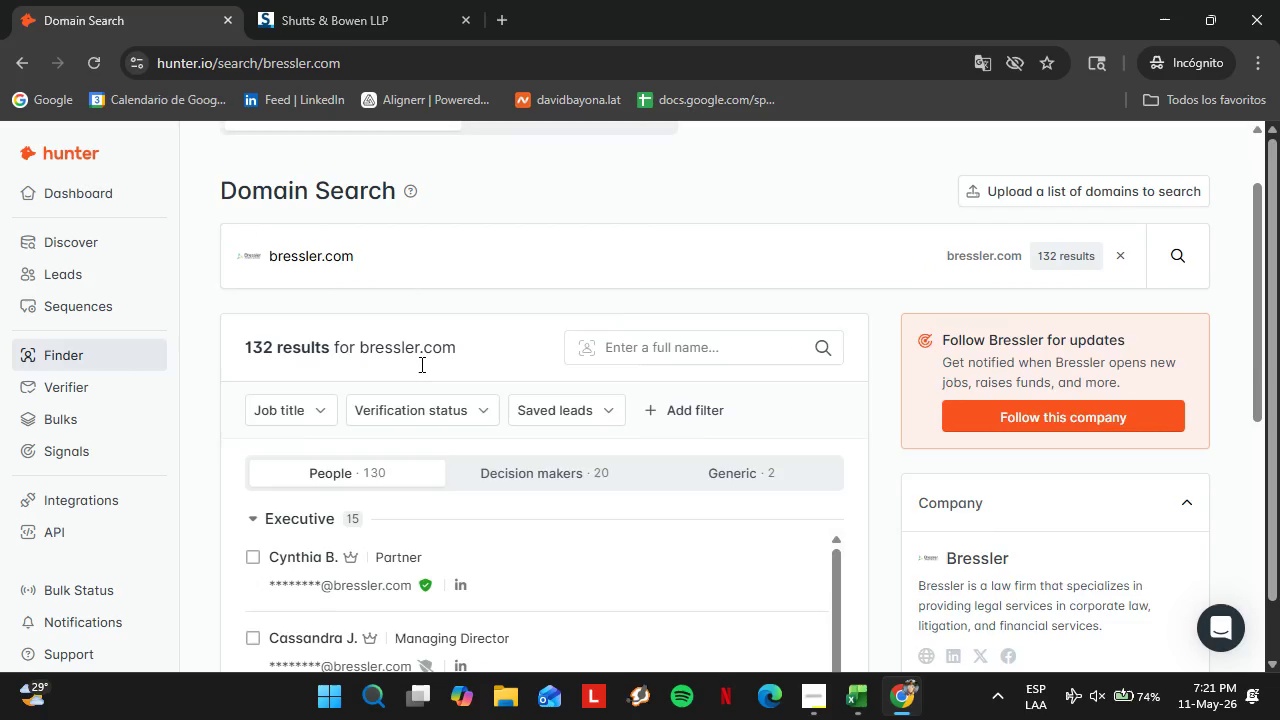 
double_click([309, 260])
 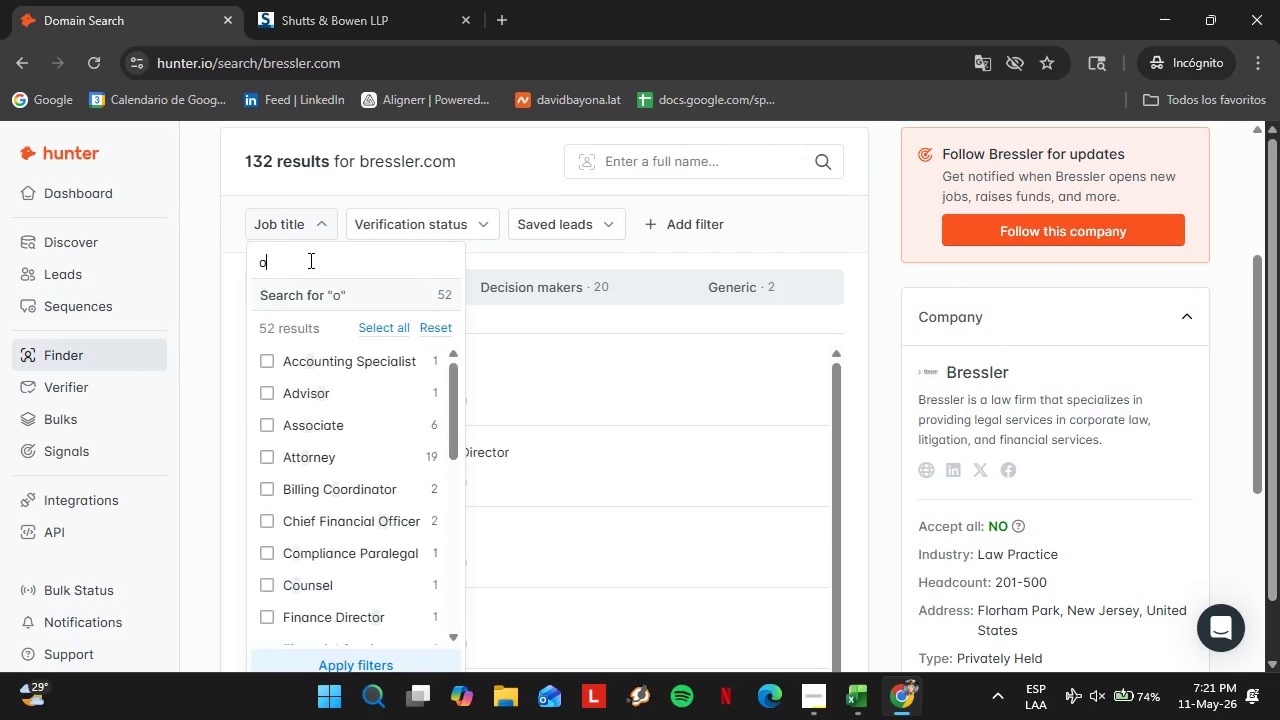 
type(of)
 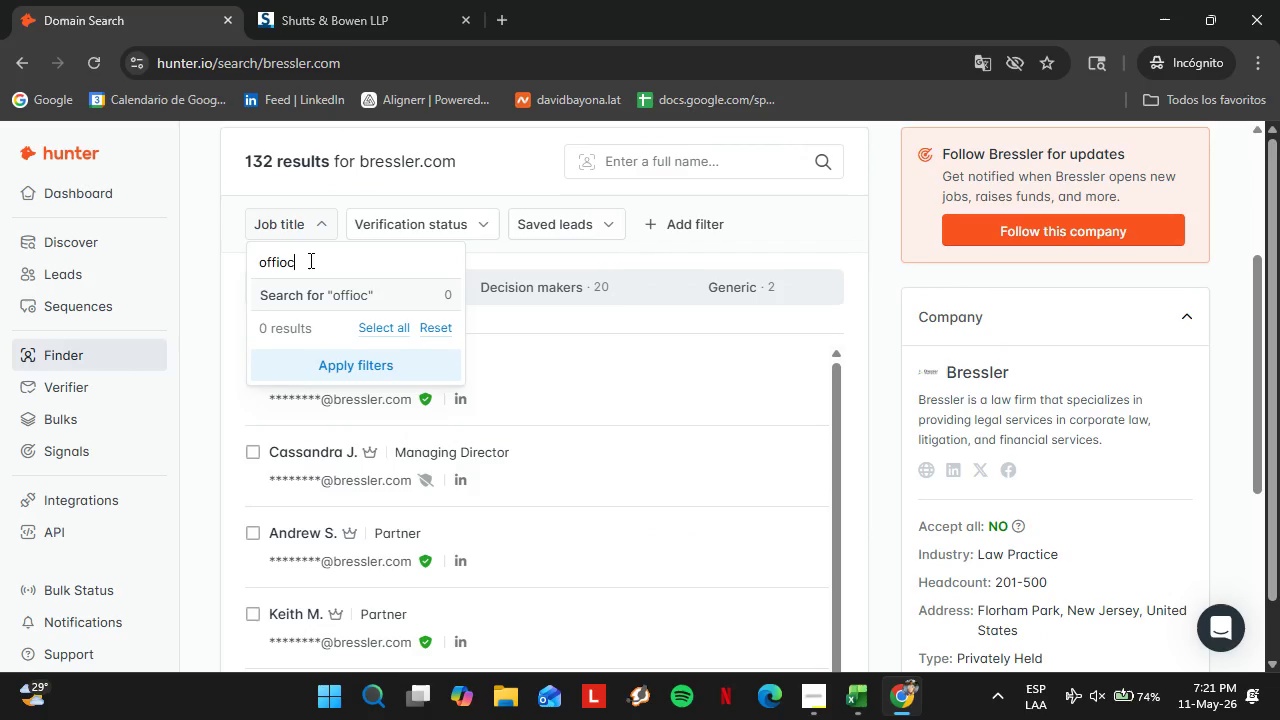 
scroll: coordinate [420, 364], scroll_direction: down, amount: 2.0
 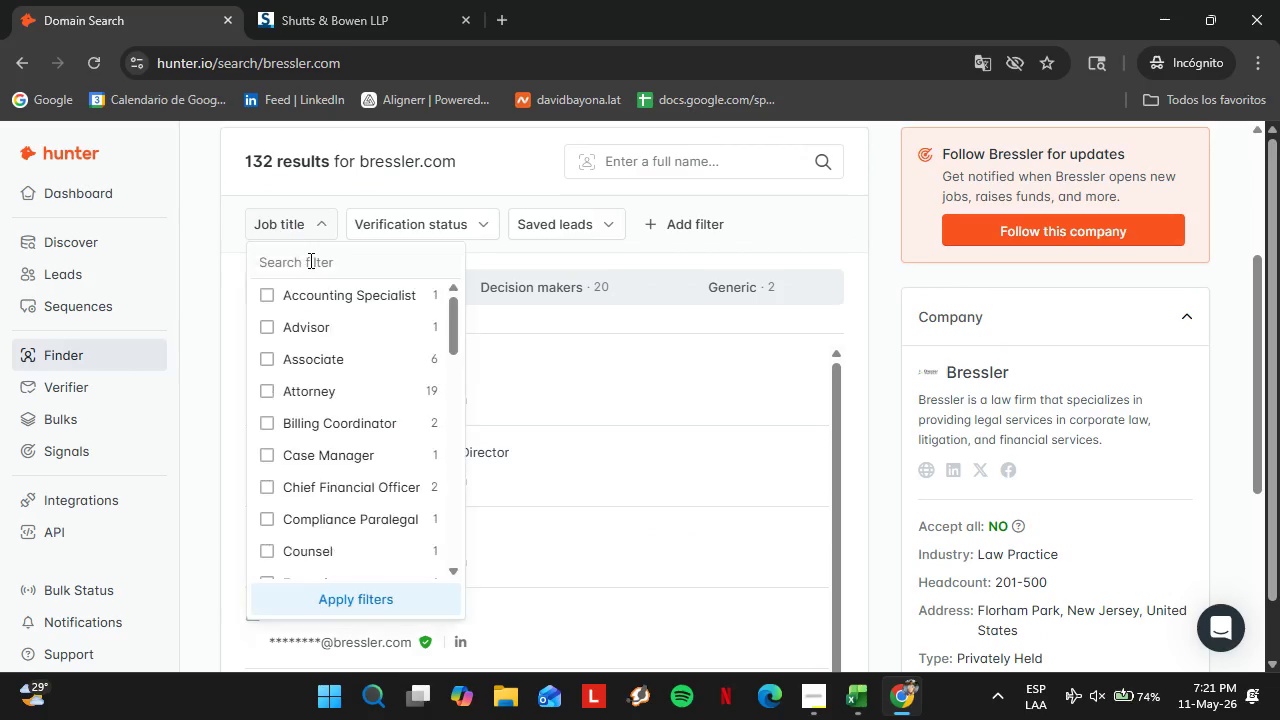 
type(foice)
key(Backspace)
key(Backspace)
key(Backspace)
key(Backspace)
key(Backspace)
key(Backspace)
key(Backspace)
 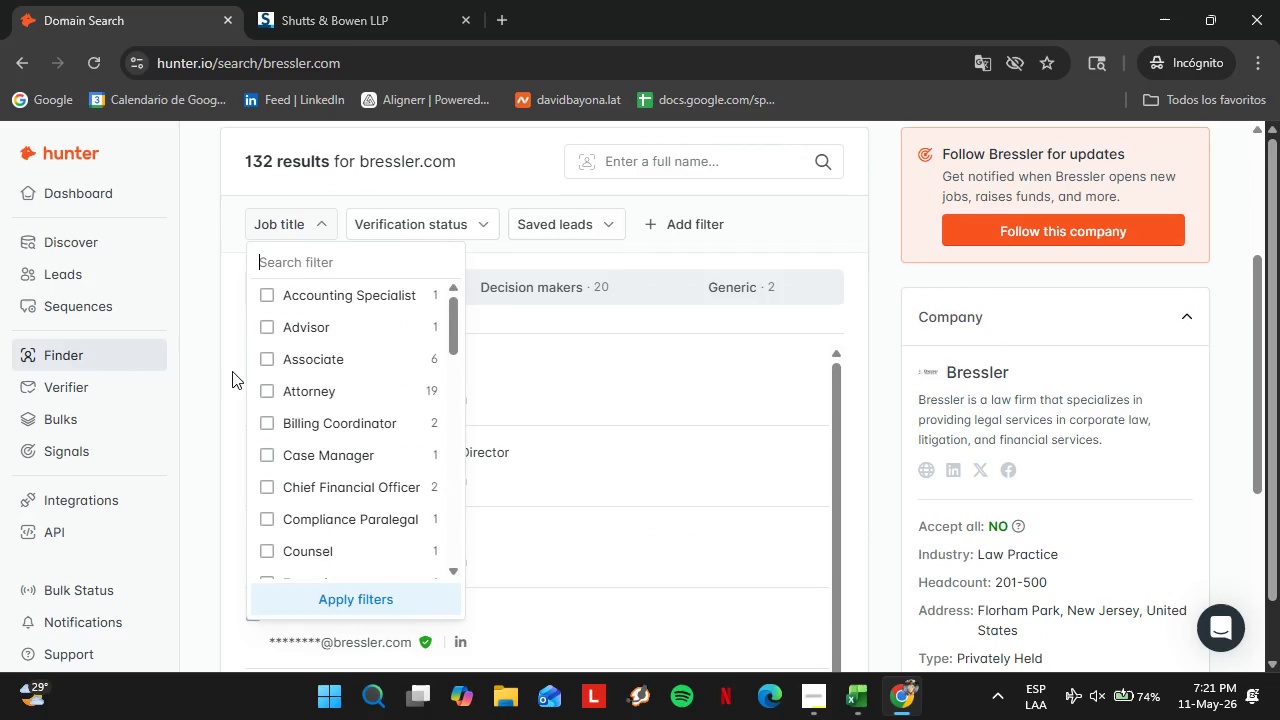 
left_click([232, 371])
 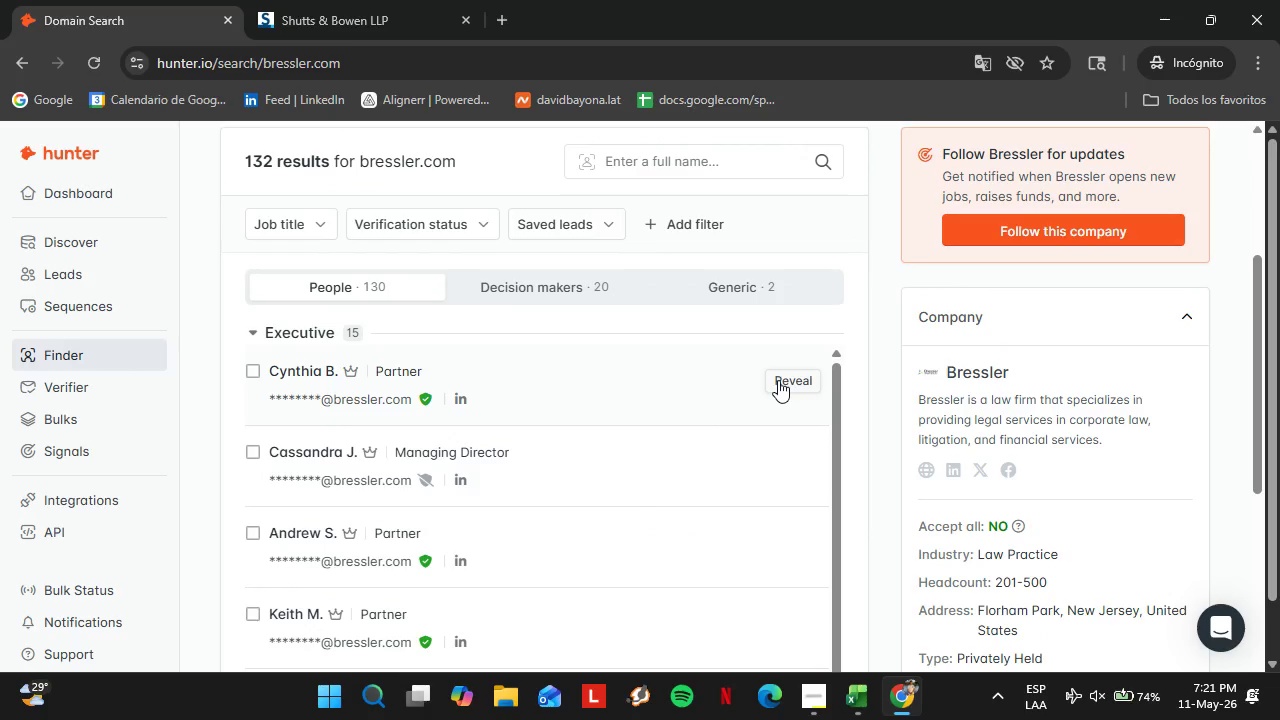 
left_click([778, 380])
 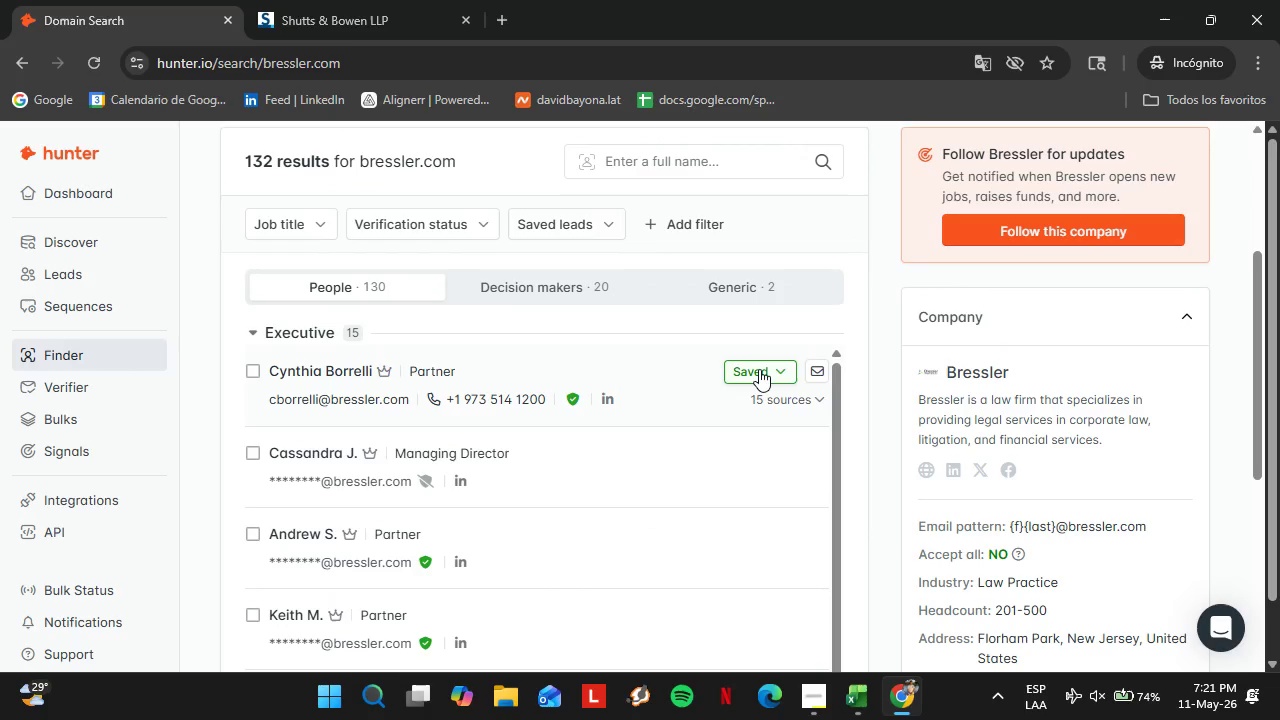 
left_click([759, 369])
 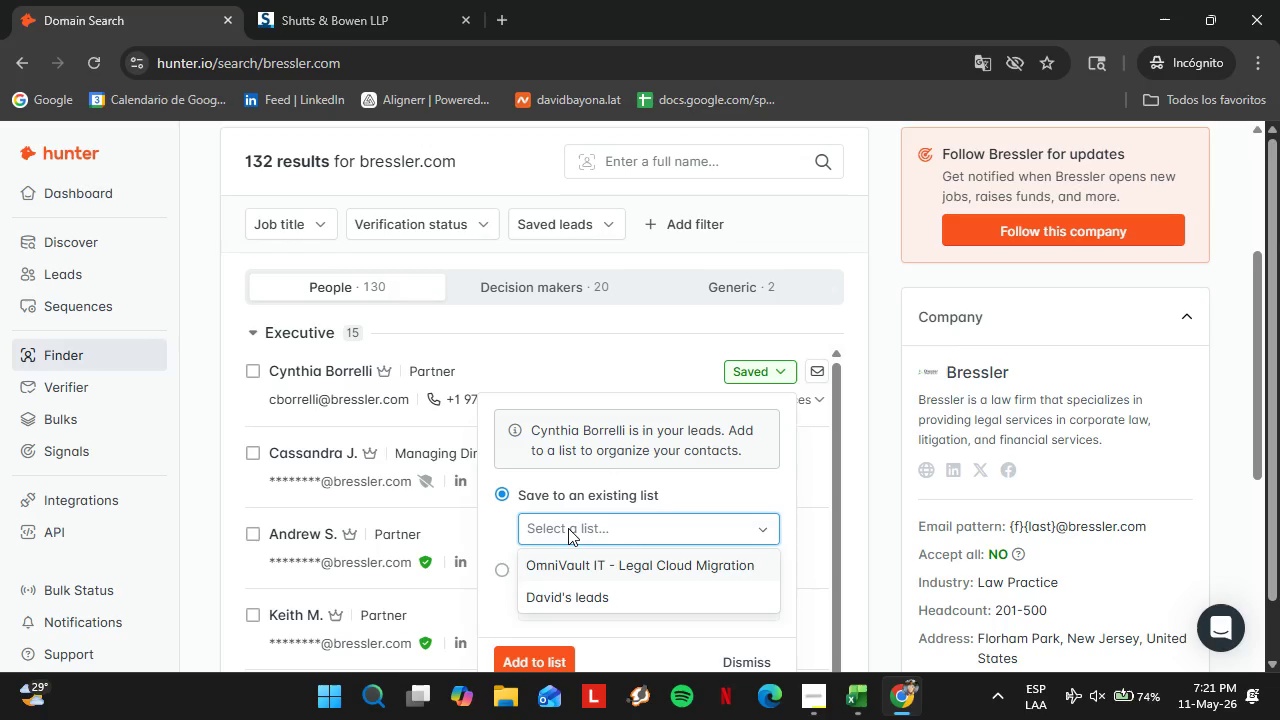 
left_click([568, 528])
 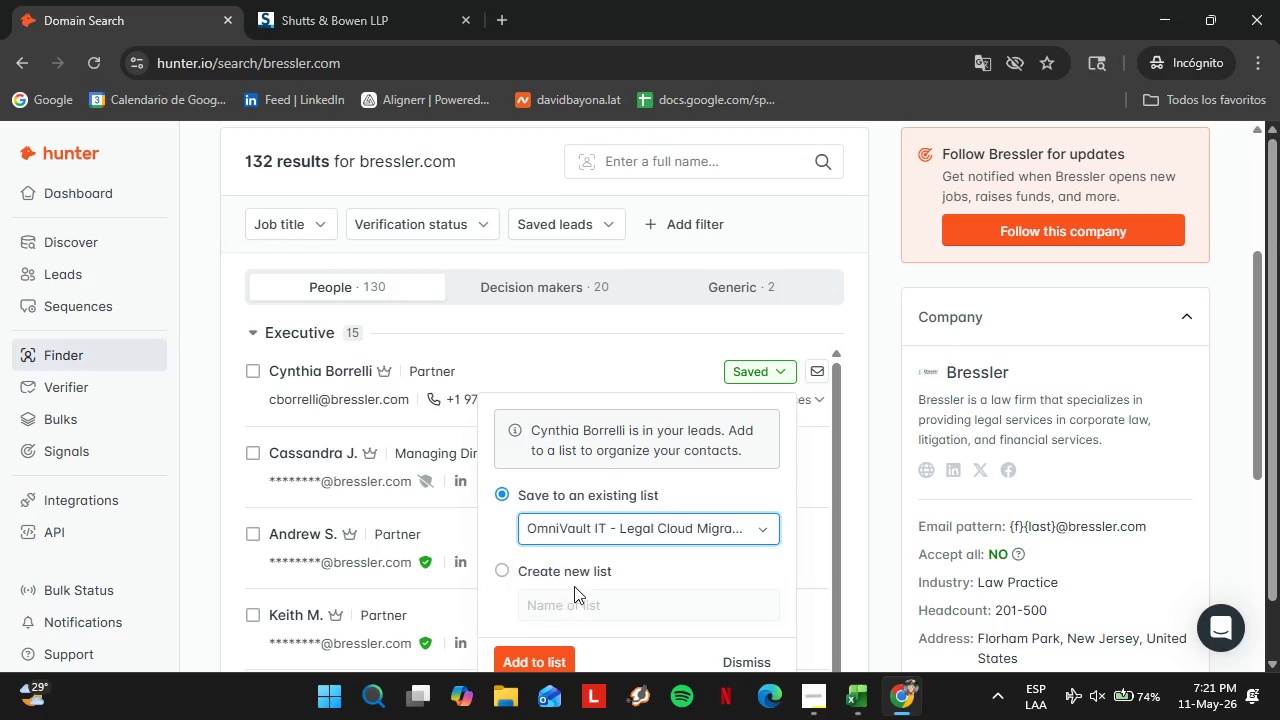 
left_click([574, 568])
 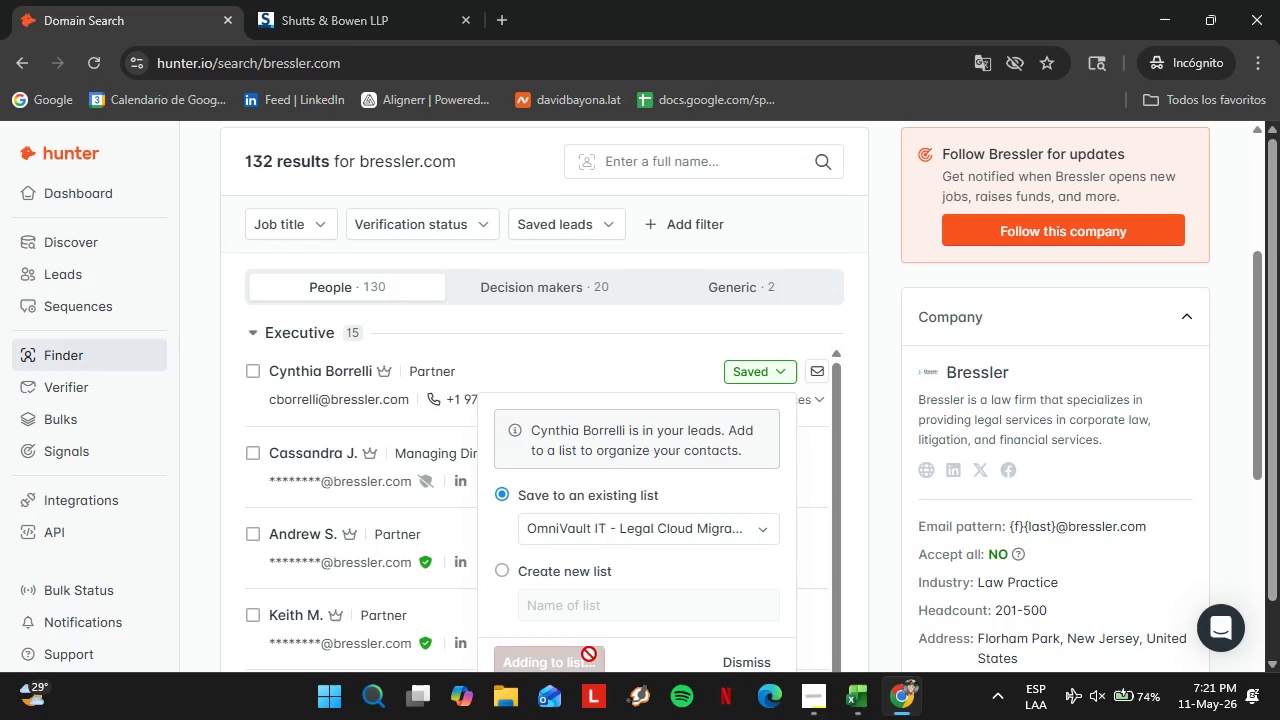 
left_click([559, 661])
 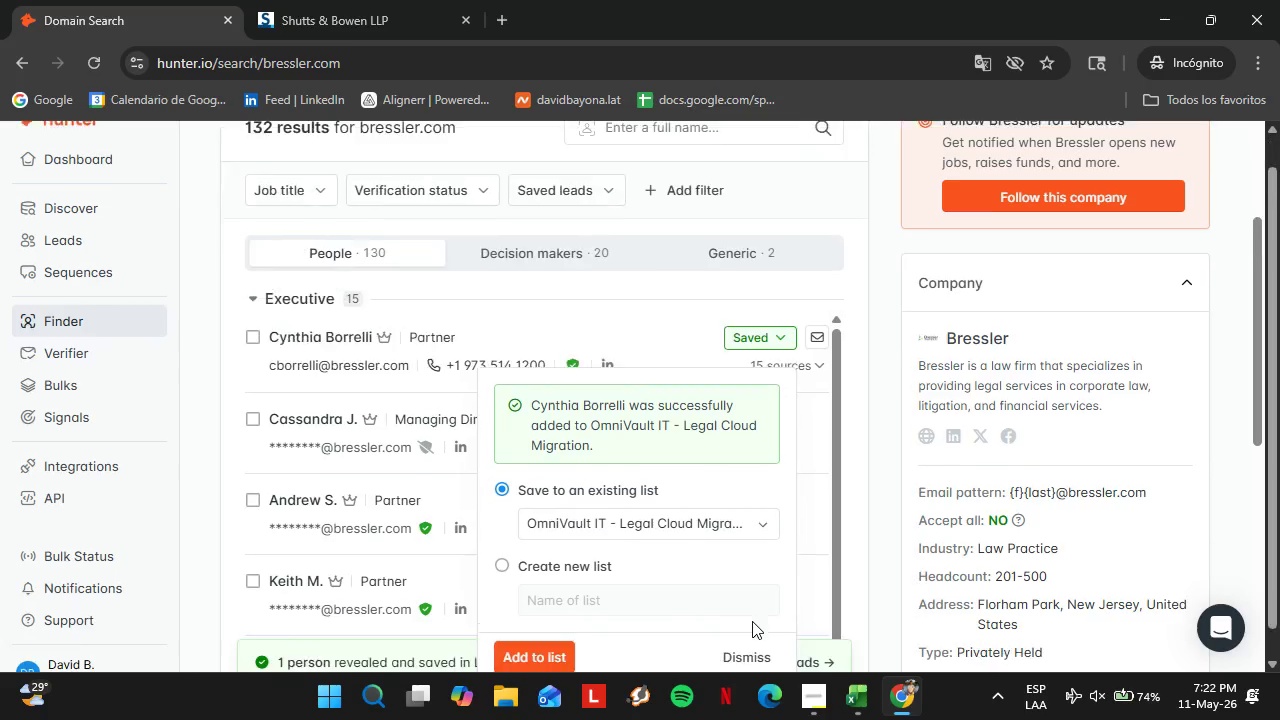 
left_click([757, 623])
 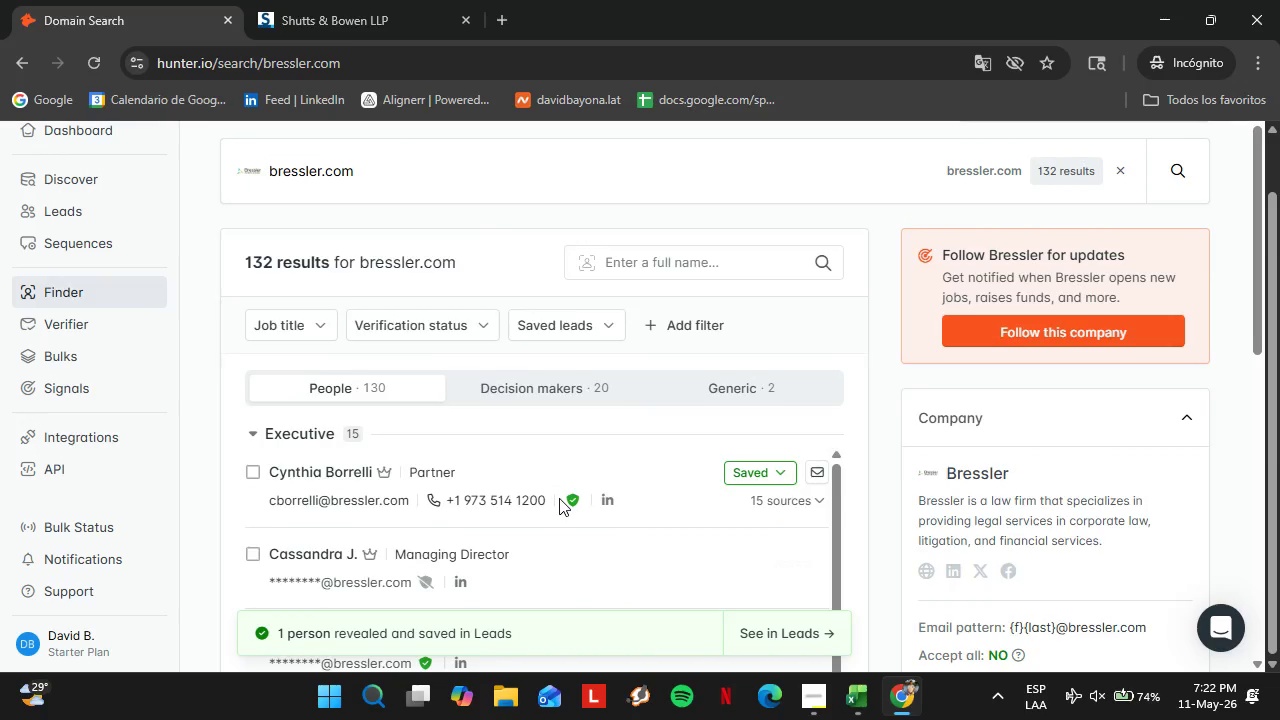 
double_click([337, 185])
 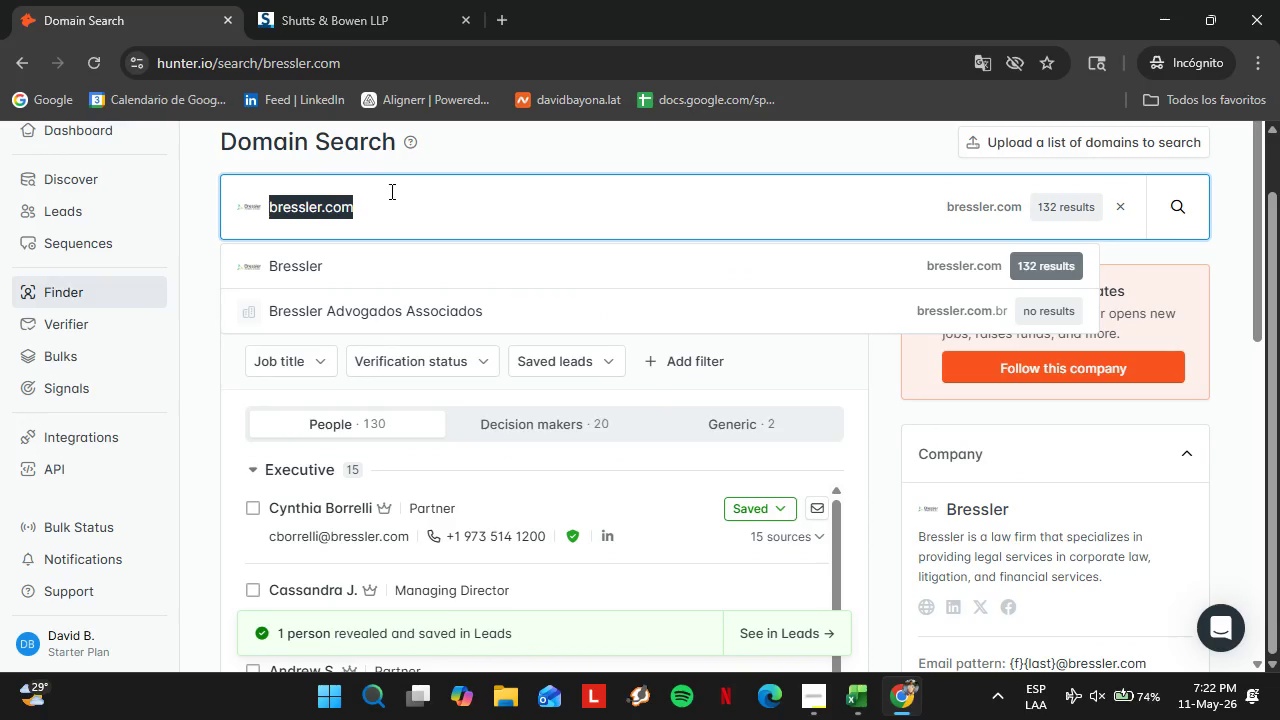 
triple_click([337, 185])
 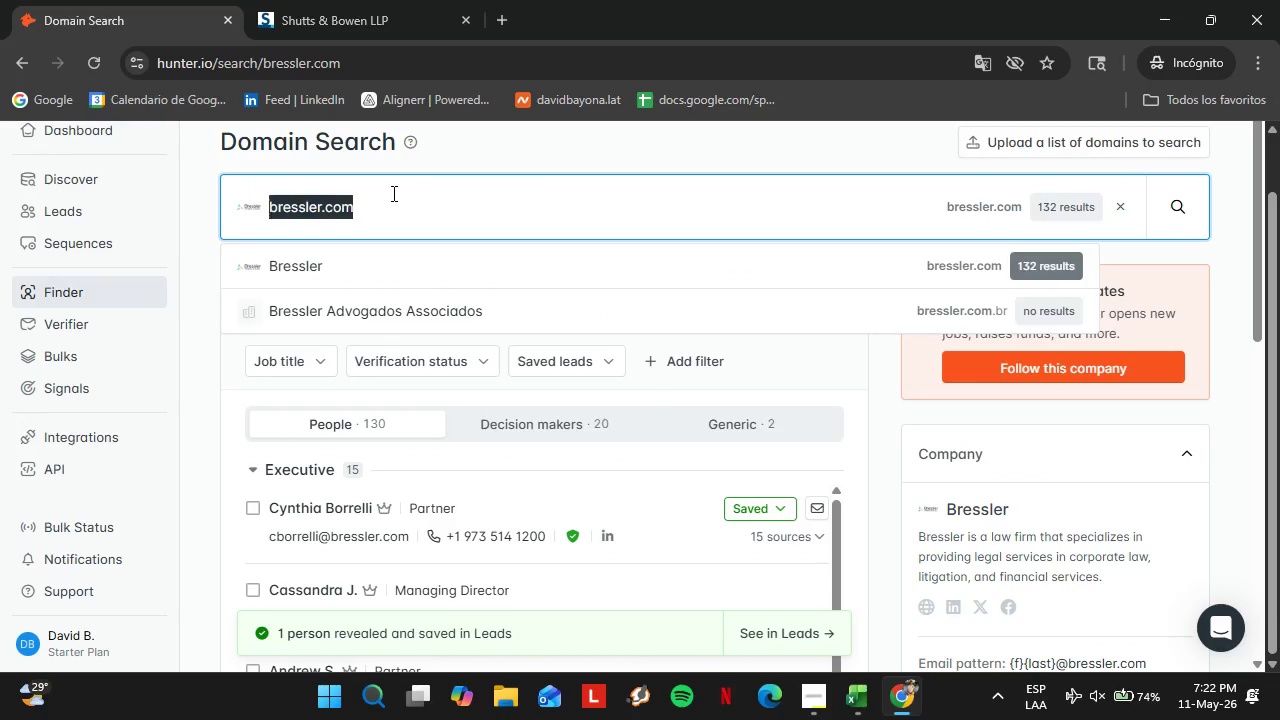 
scroll: coordinate [752, 621], scroll_direction: down, amount: 1.0
 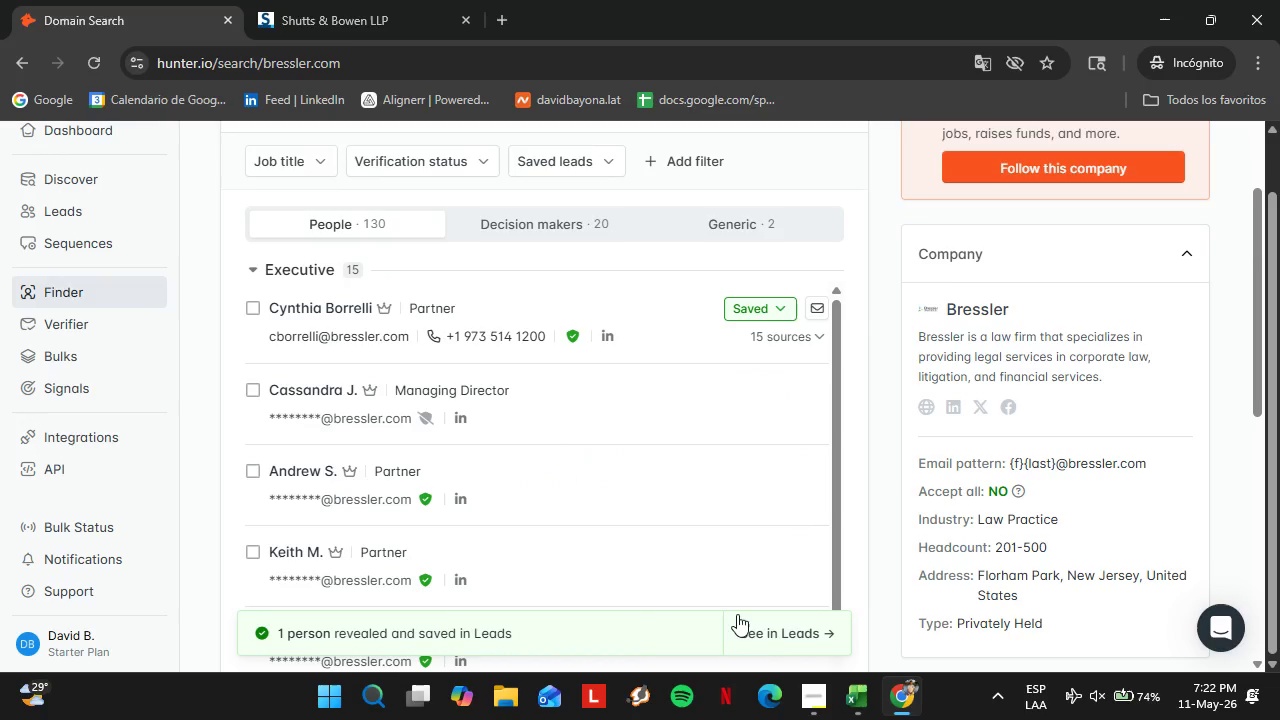 
scroll: coordinate [606, 512], scroll_direction: up, amount: 2.0
 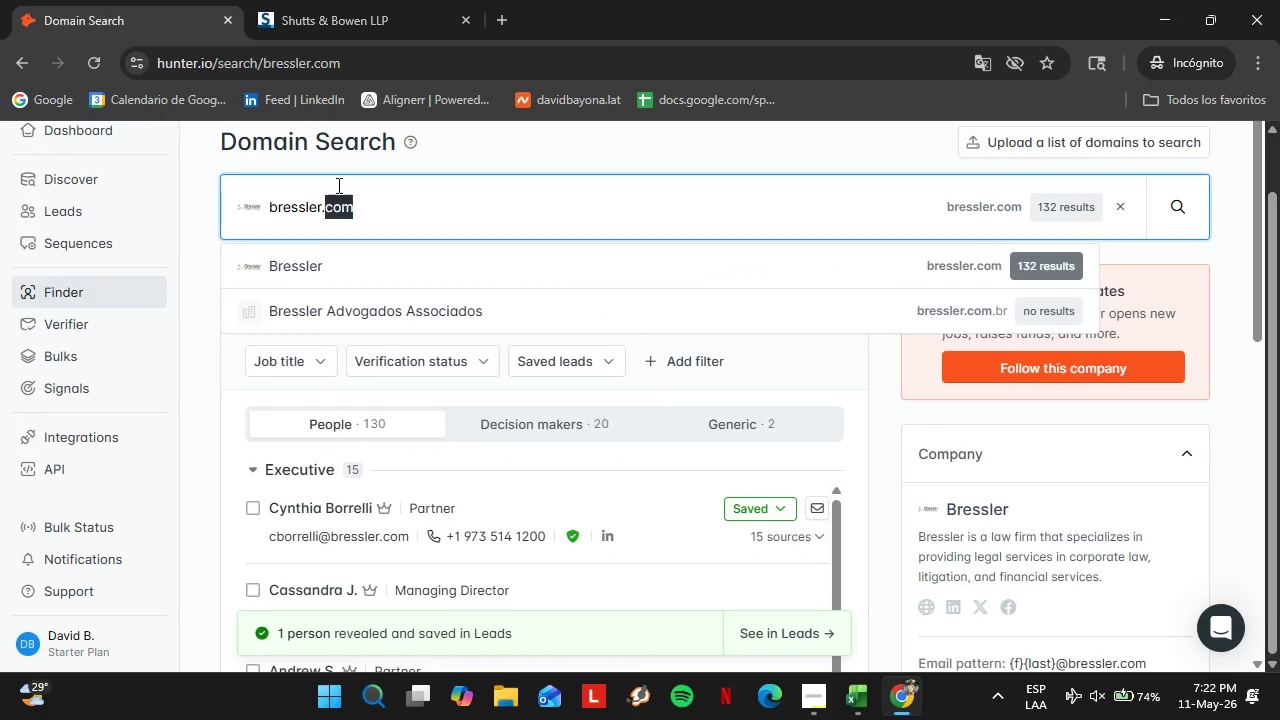 
type(brookspierce.com)
 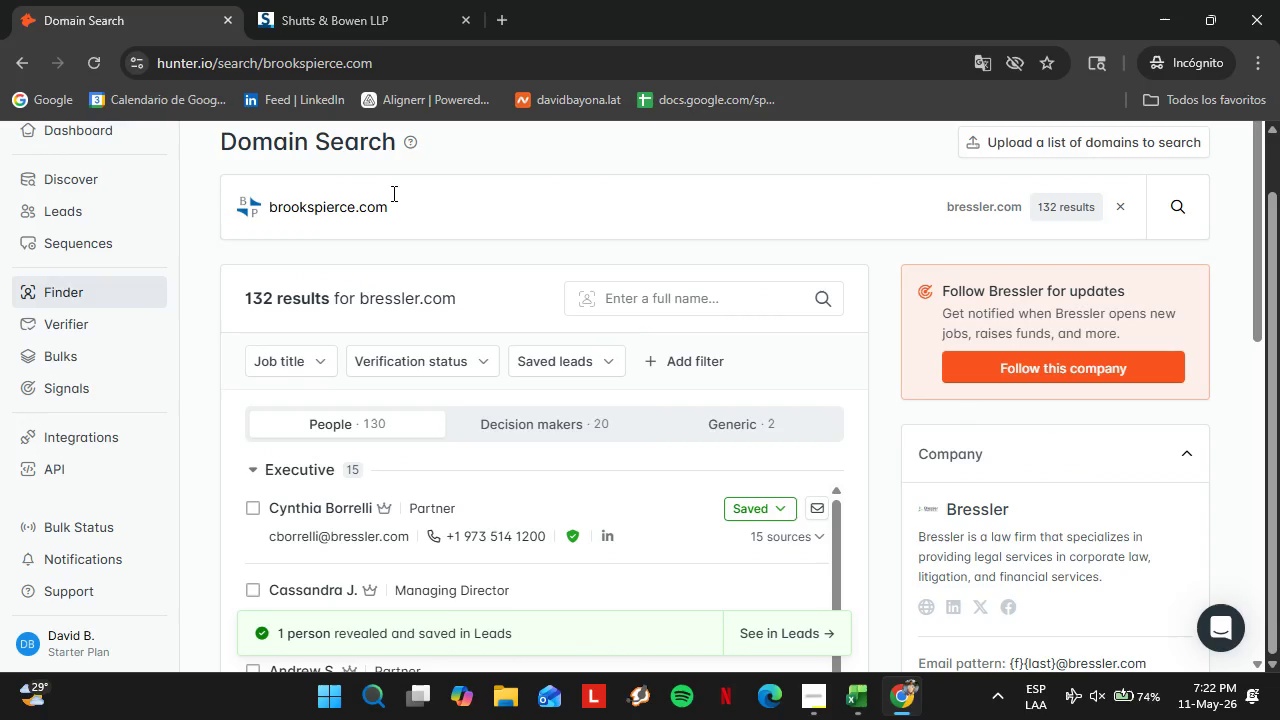 
key(Enter)
 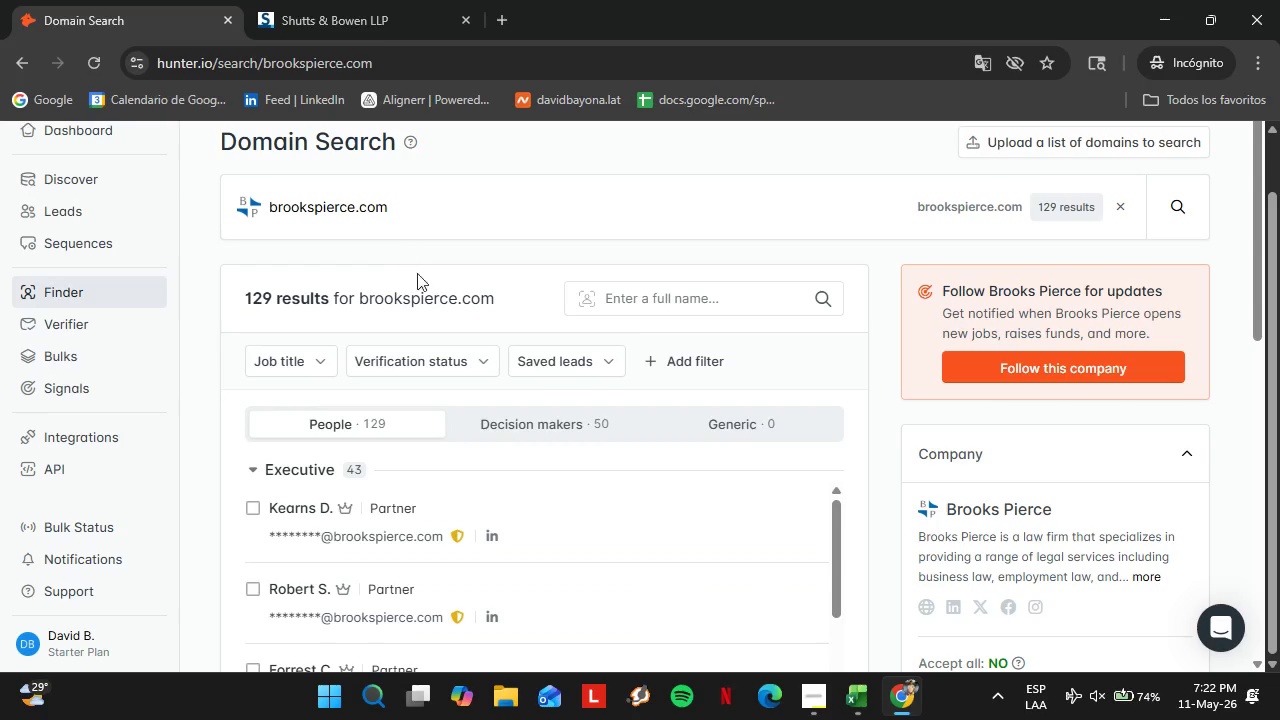 
scroll: coordinate [426, 347], scroll_direction: down, amount: 4.0
 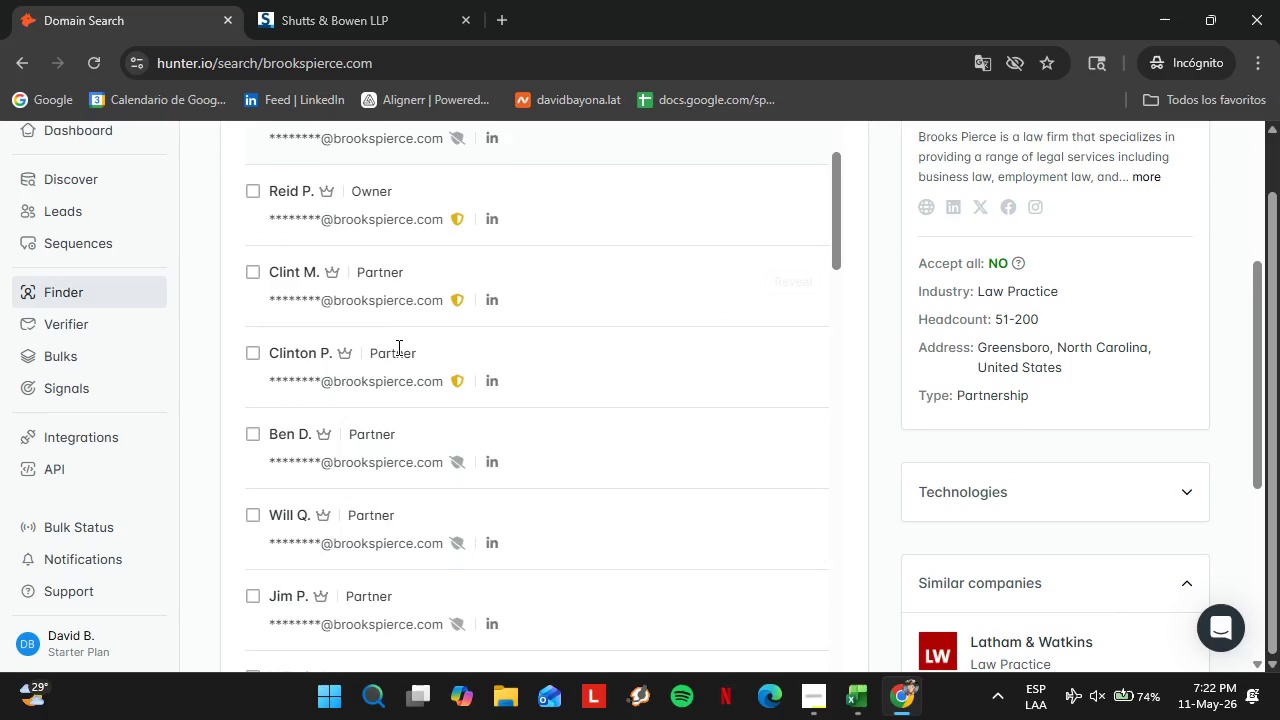 
left_click([318, 374])
 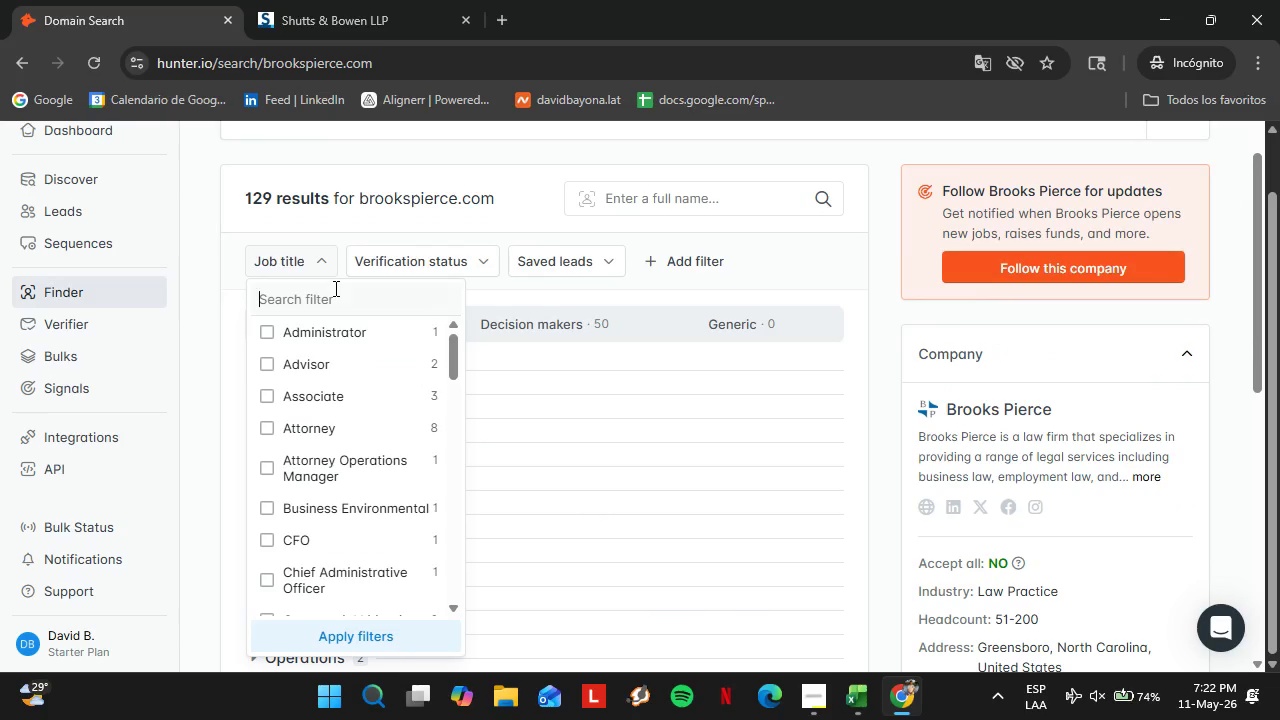 
double_click([334, 288])
 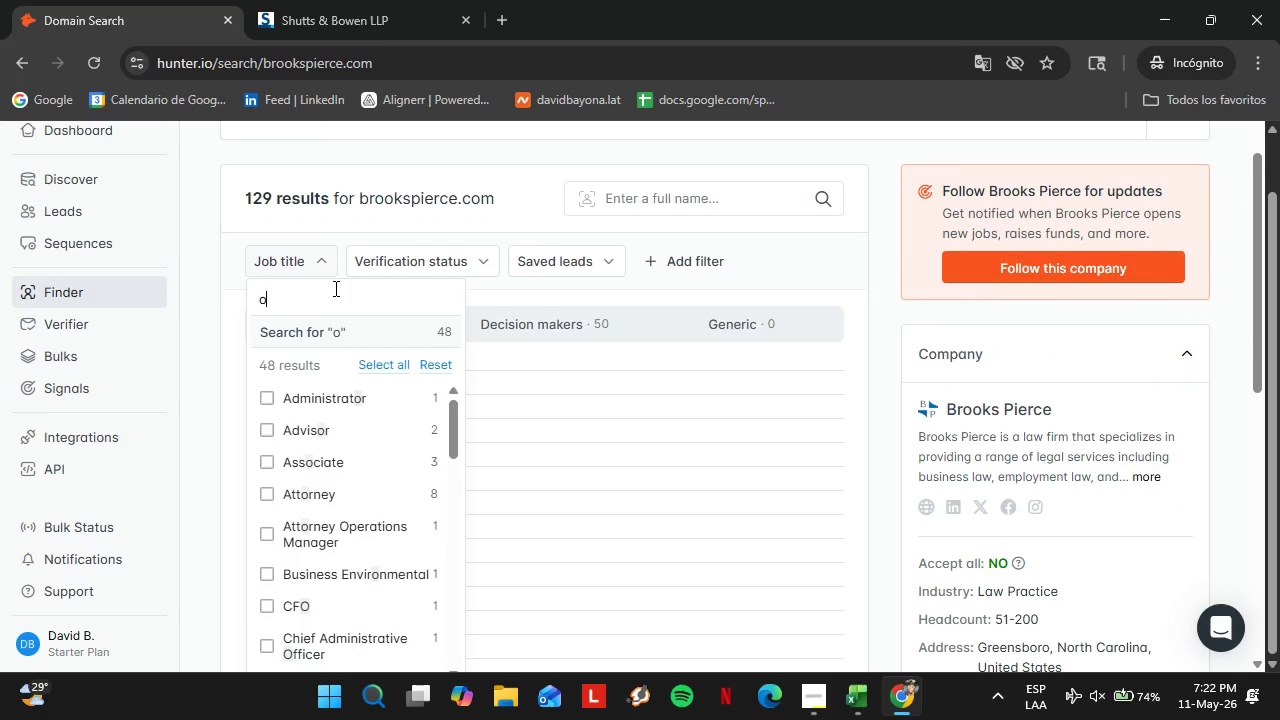 
scroll: coordinate [430, 337], scroll_direction: up, amount: 10.0
 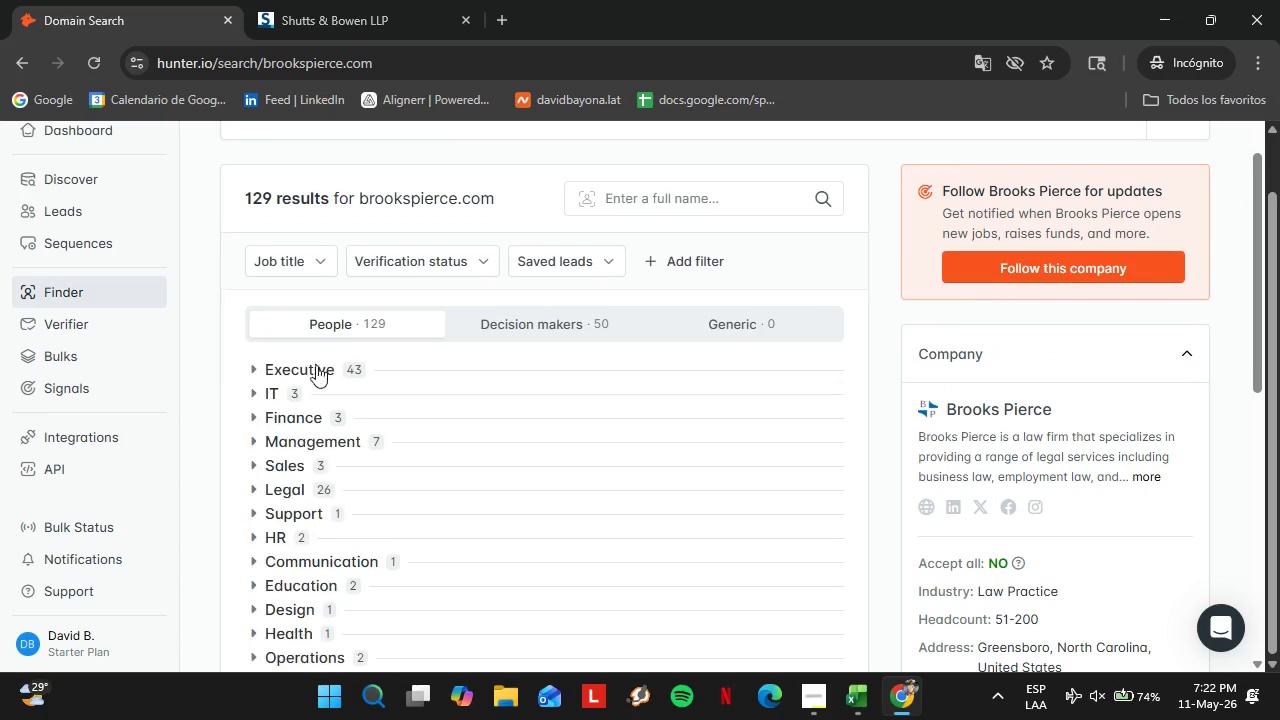 
type(officeparten)
key(Backspace)
key(Backspace)
 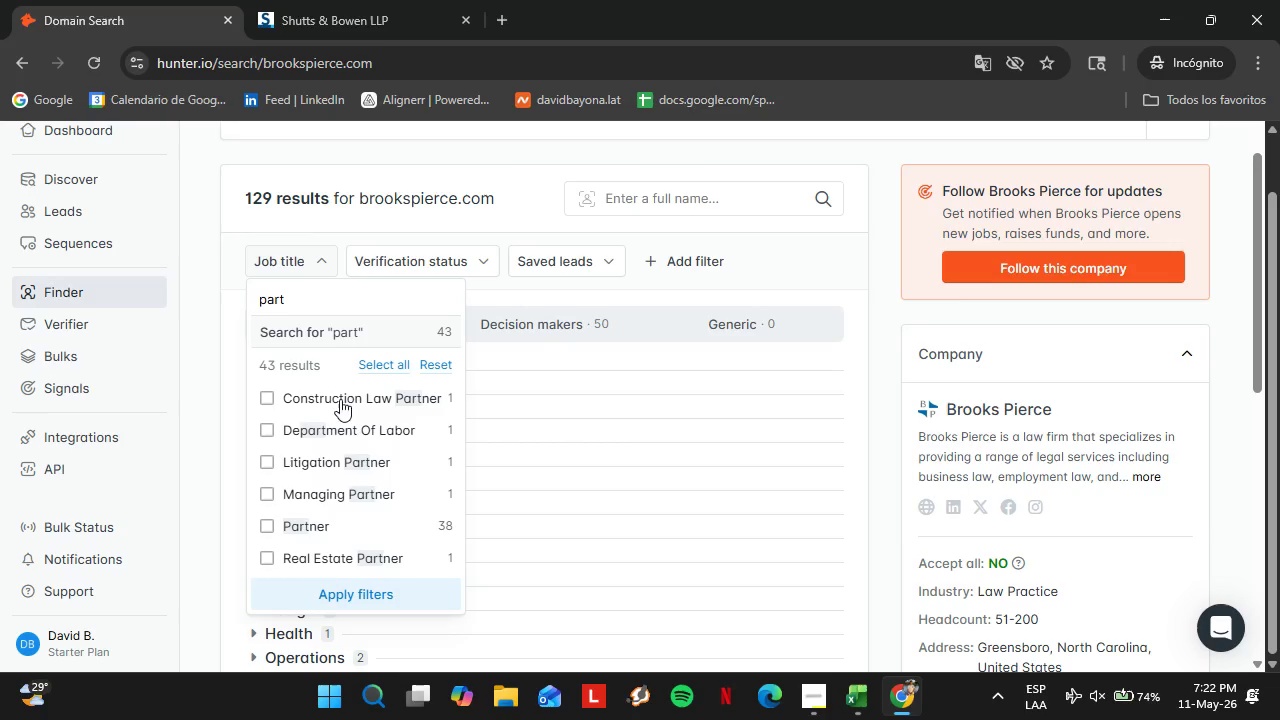 
left_click([270, 521])
 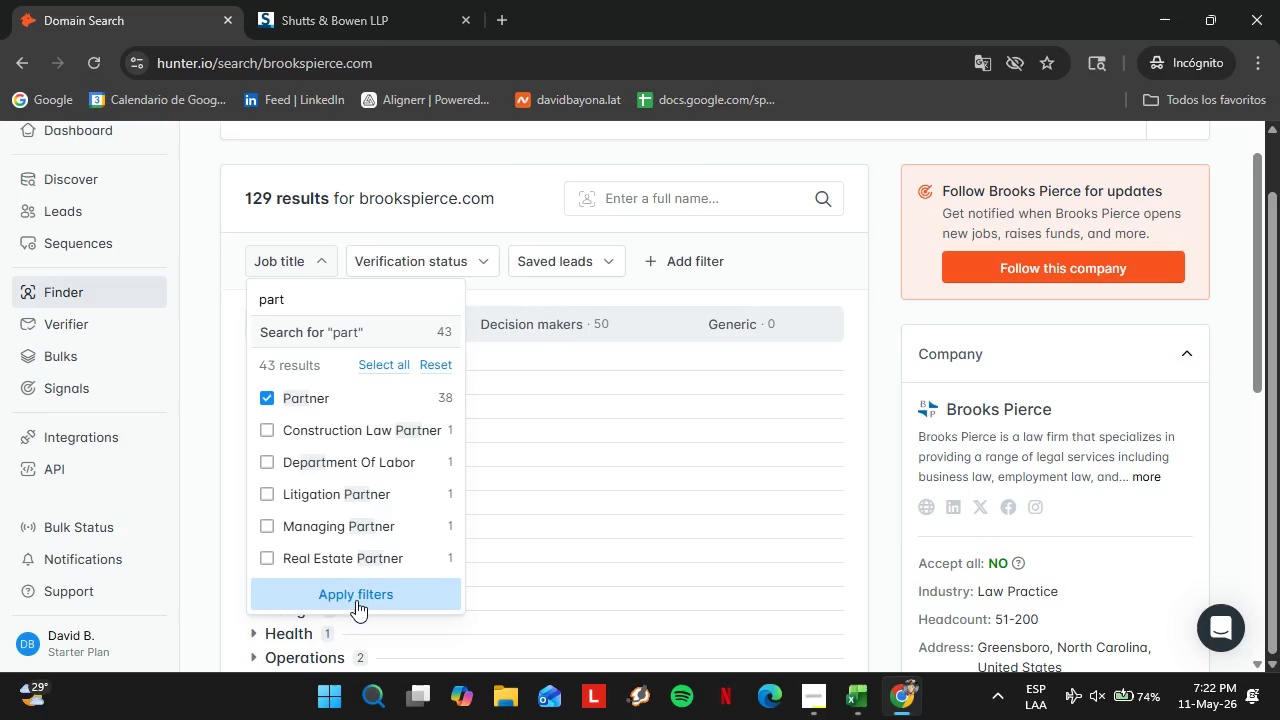 
left_click([359, 601])
 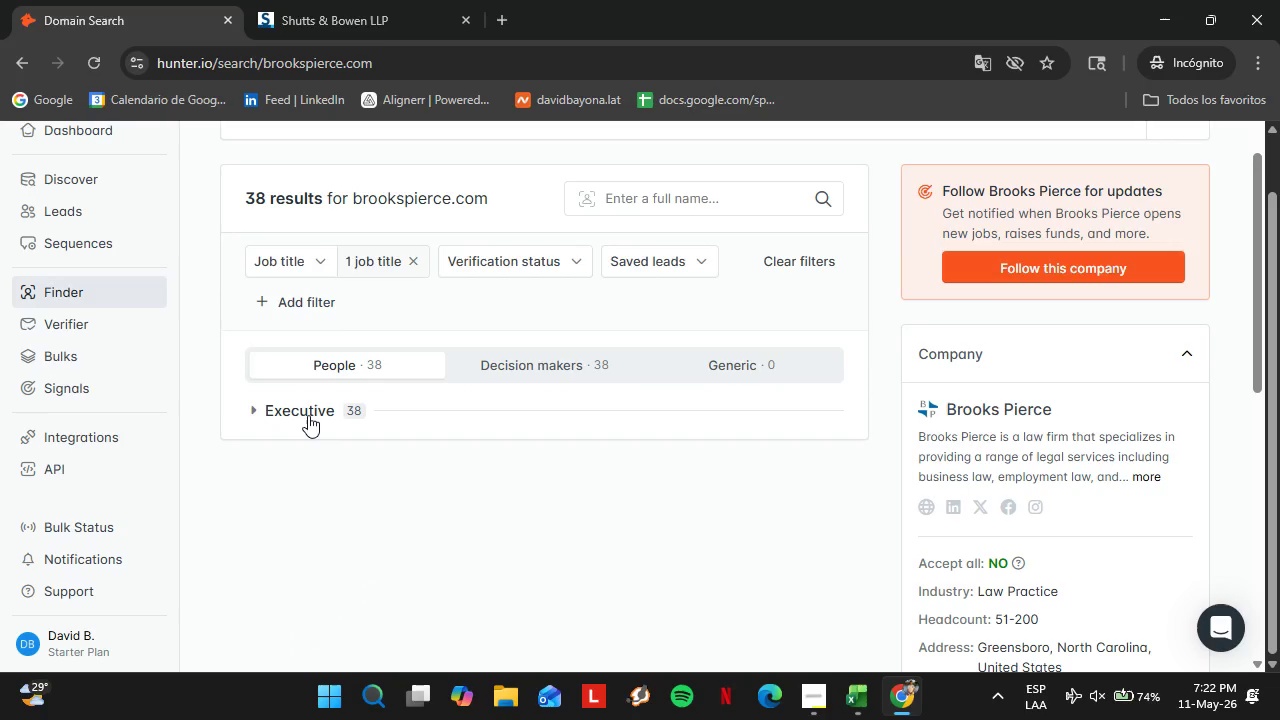 
left_click([308, 415])
 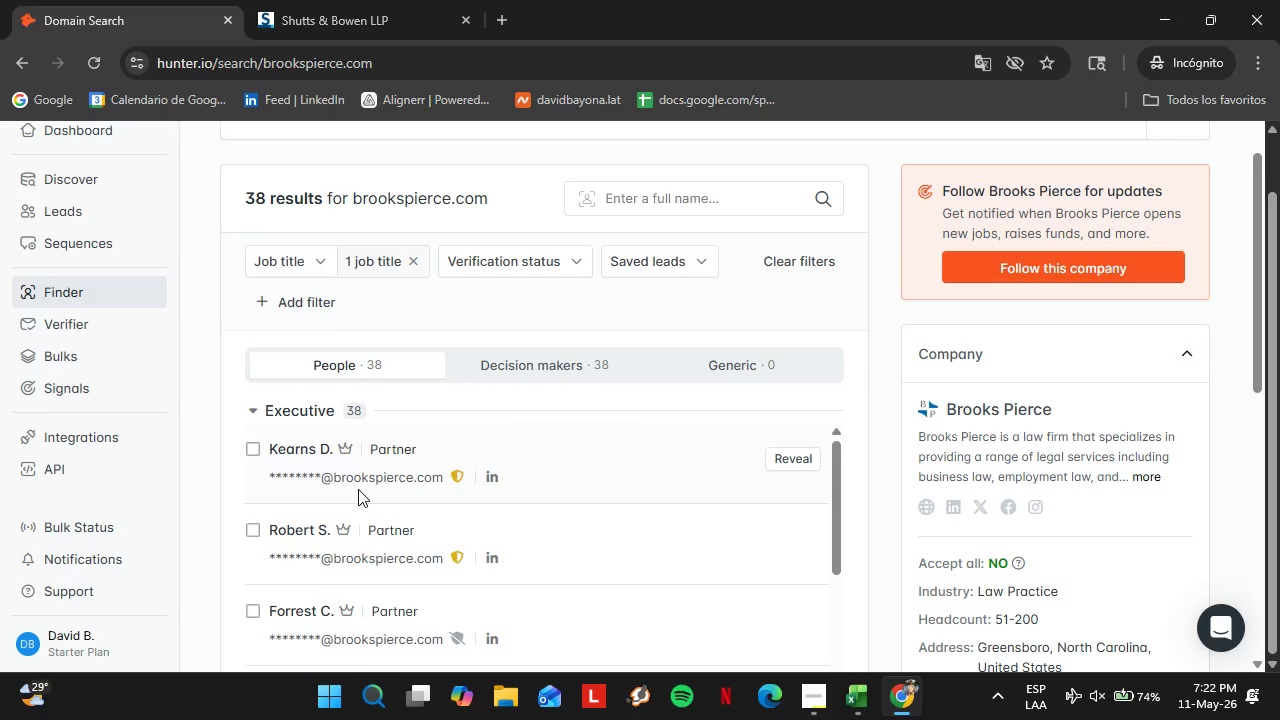 
left_click([540, 269])
 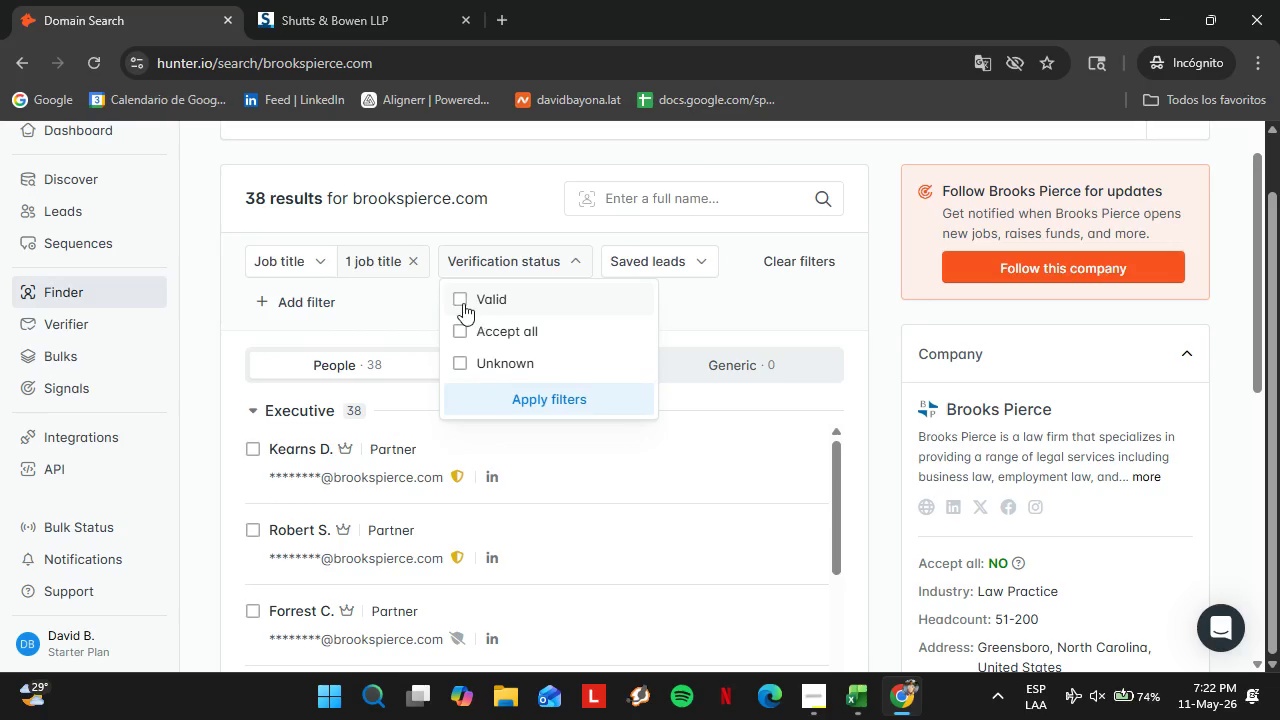 
scroll: coordinate [360, 494], scroll_direction: up, amount: 1.0
 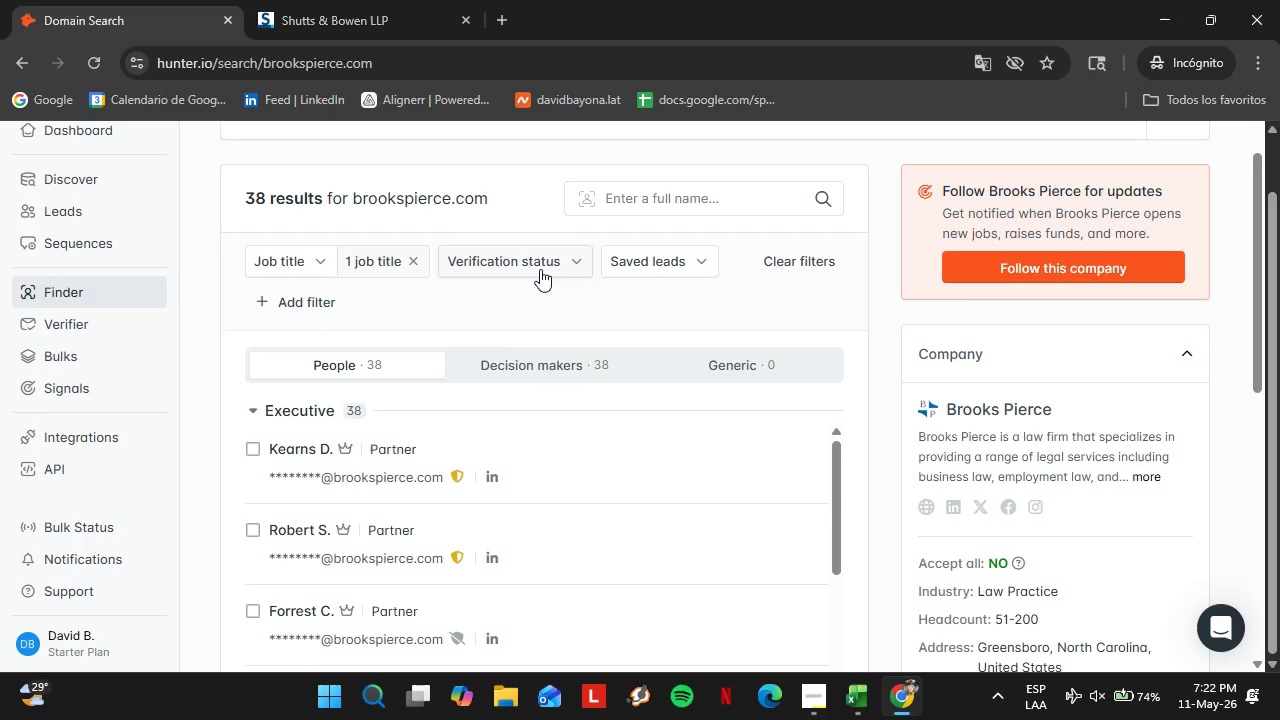 
left_click([461, 301])
 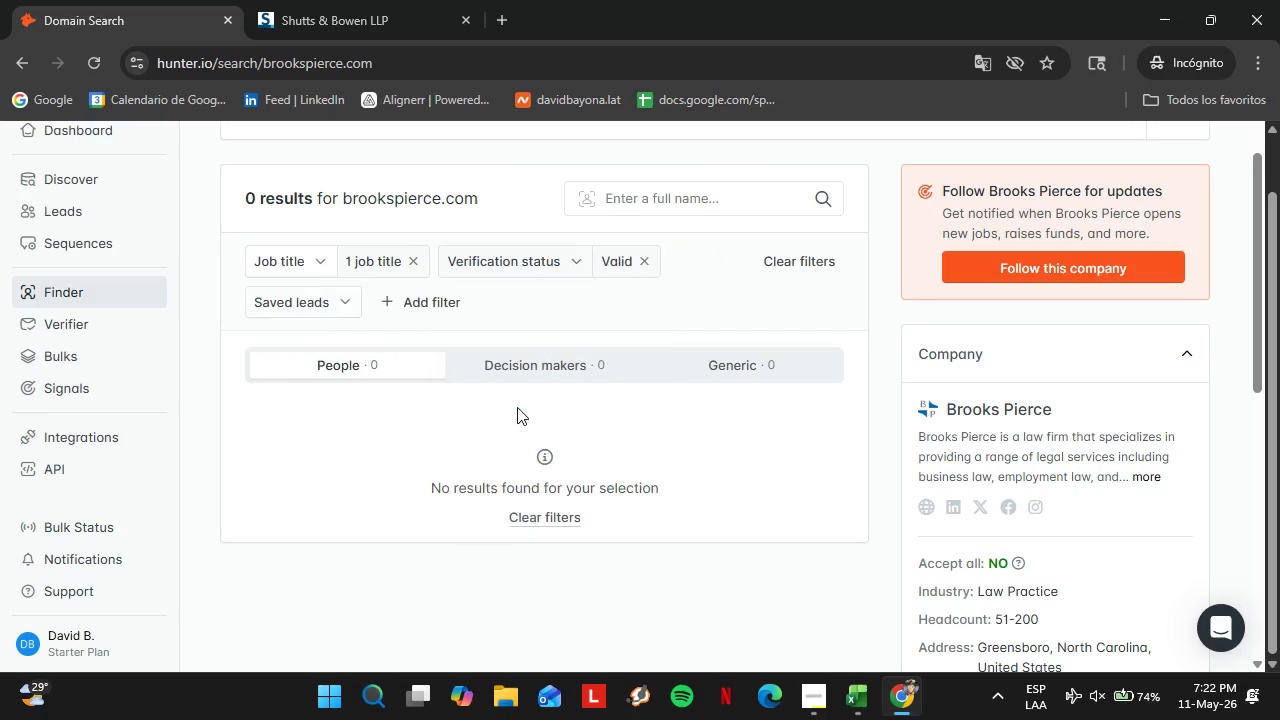 
left_click([517, 407])
 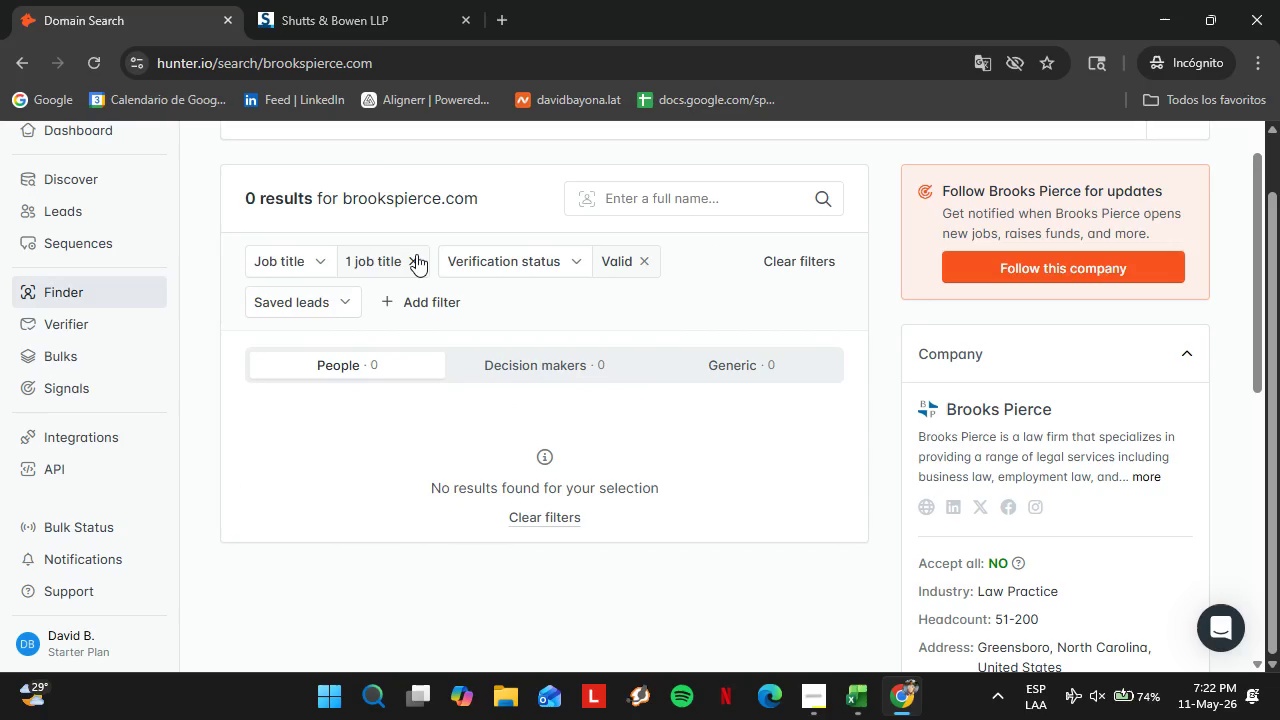 
left_click_drag(start_coordinate=[416, 254], to_coordinate=[422, 255])
 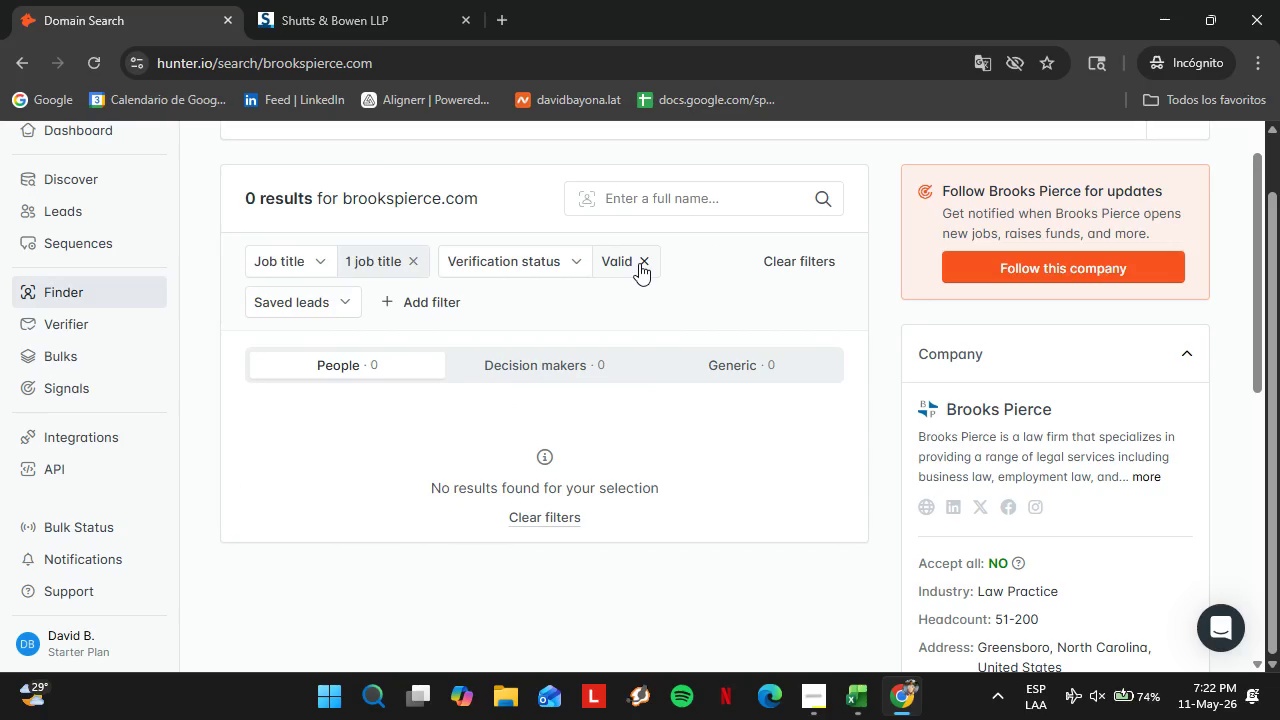 
left_click([639, 263])
 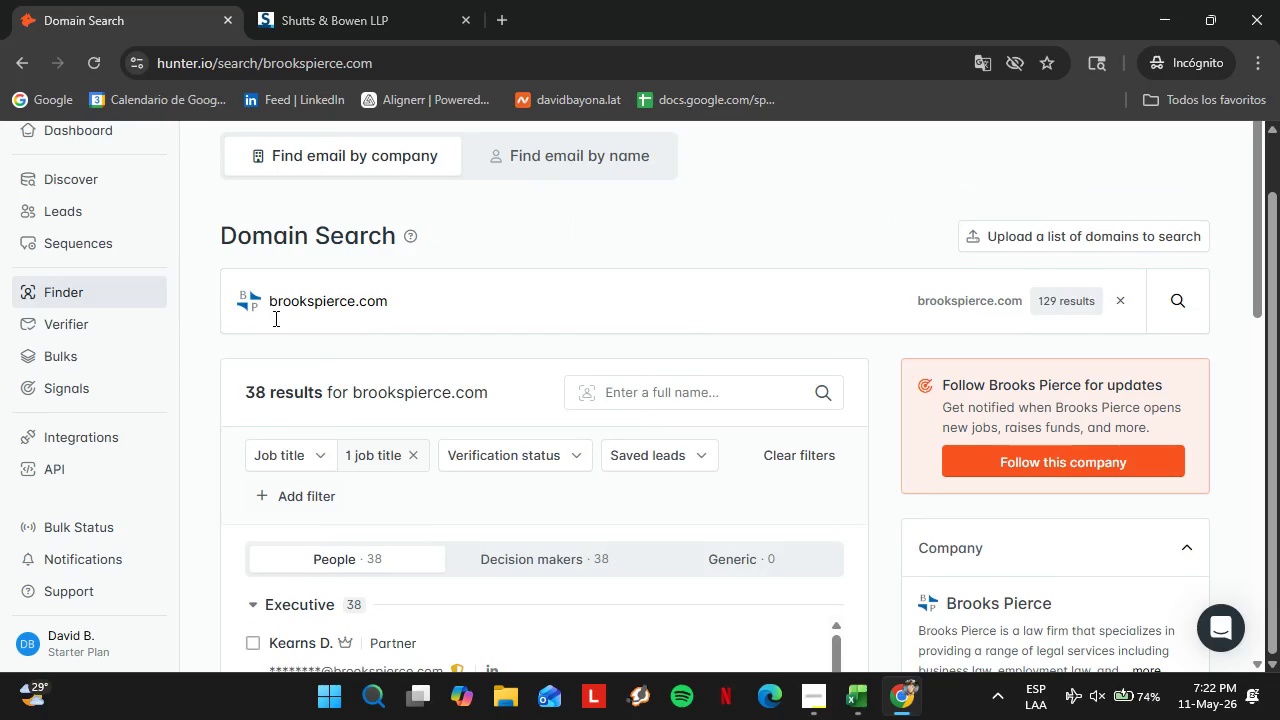 
double_click([400, 307])
 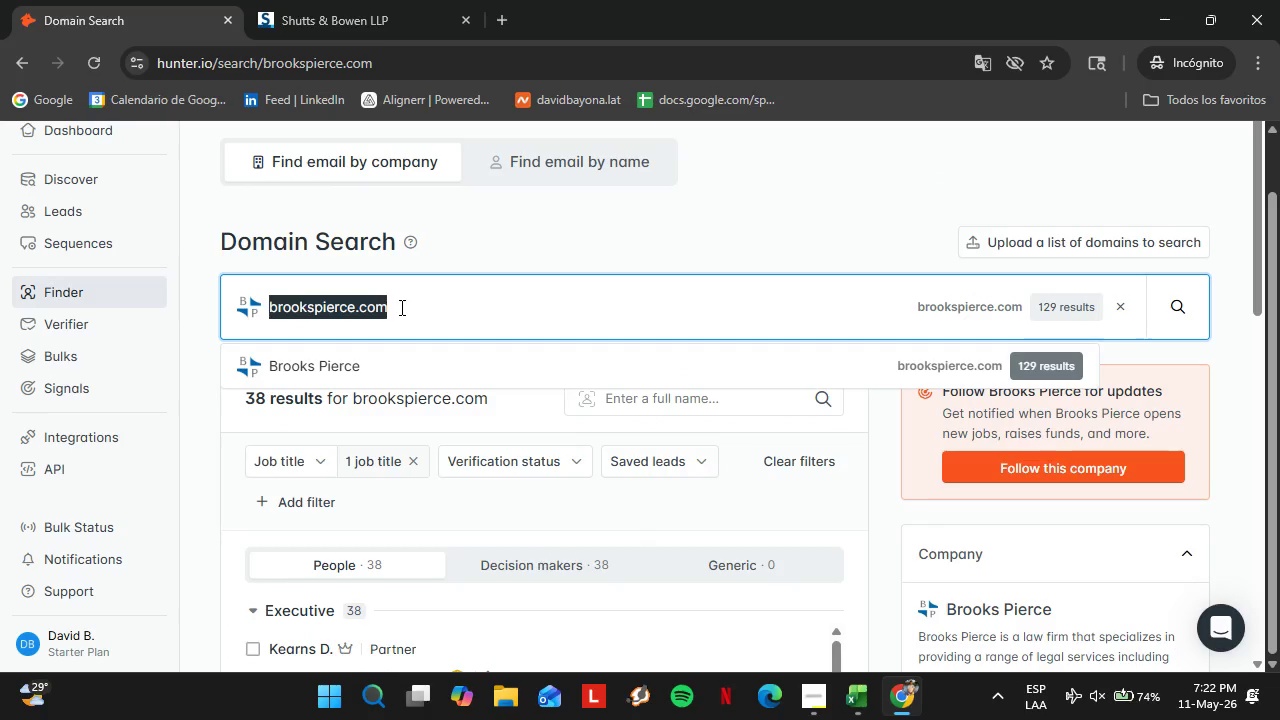 
triple_click([400, 307])
 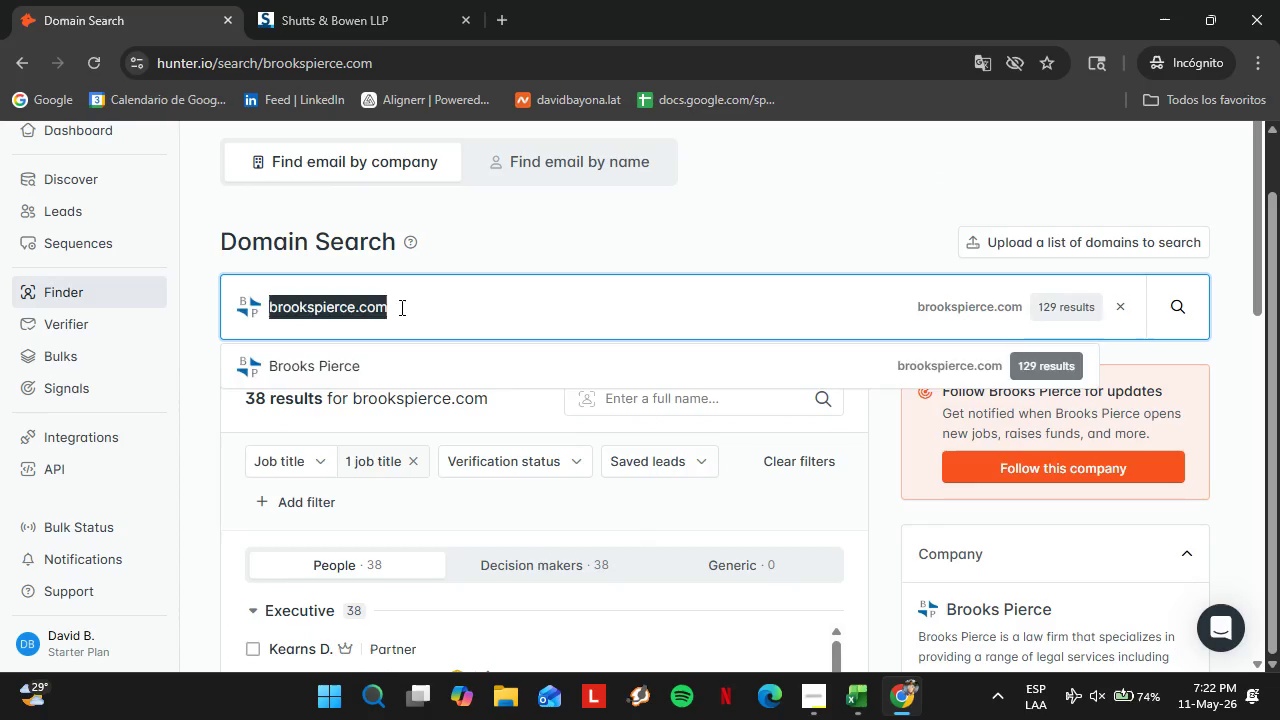 
scroll: coordinate [278, 313], scroll_direction: up, amount: 2.0
 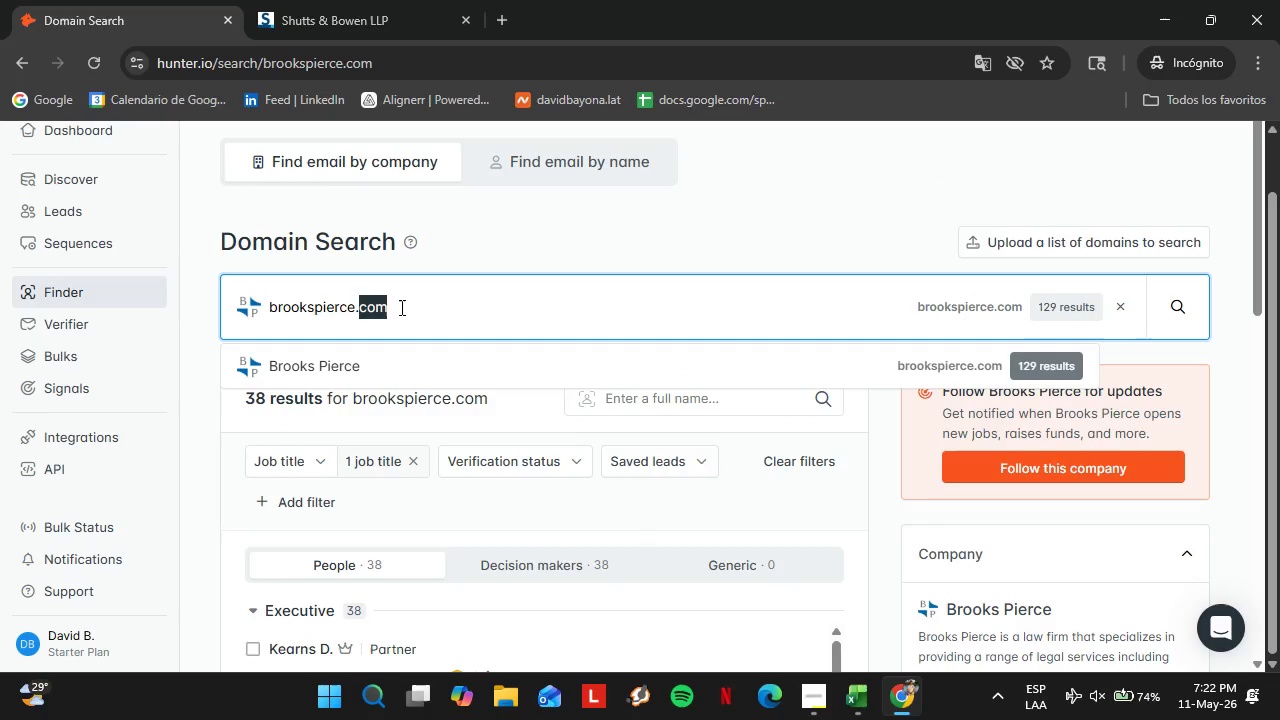 
type(cohenseglias)
 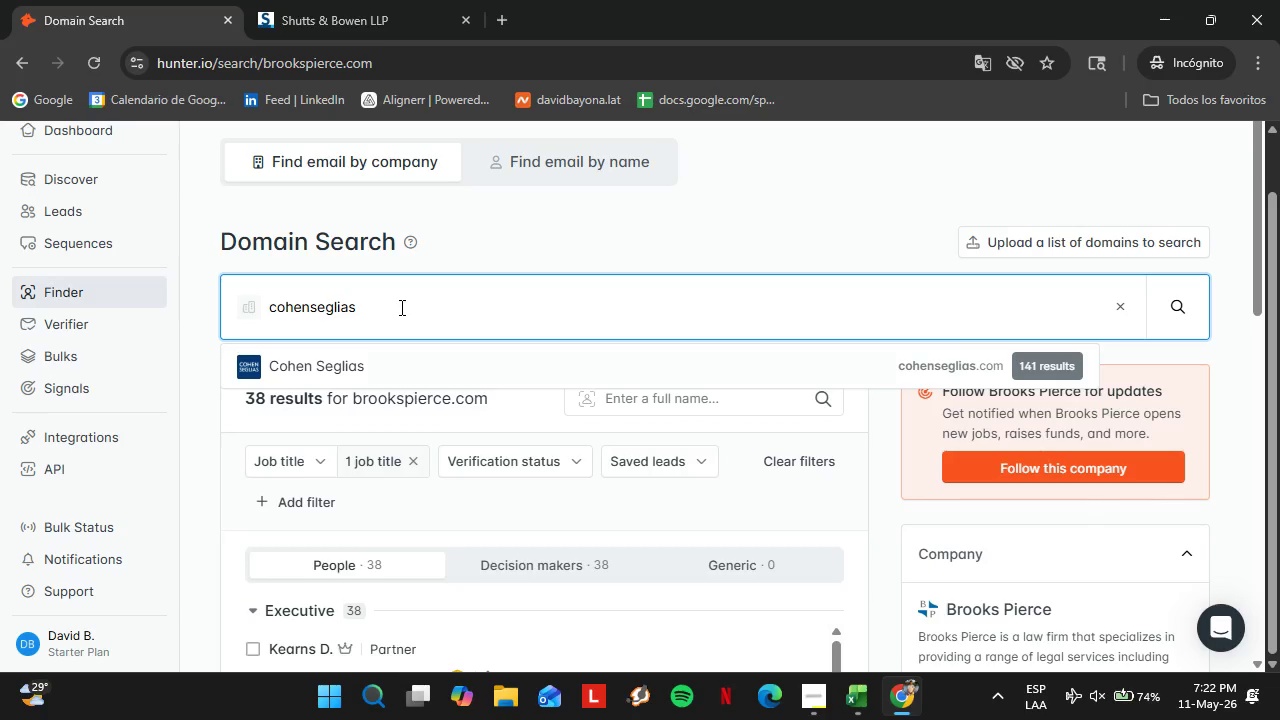 
key(ArrowDown)
 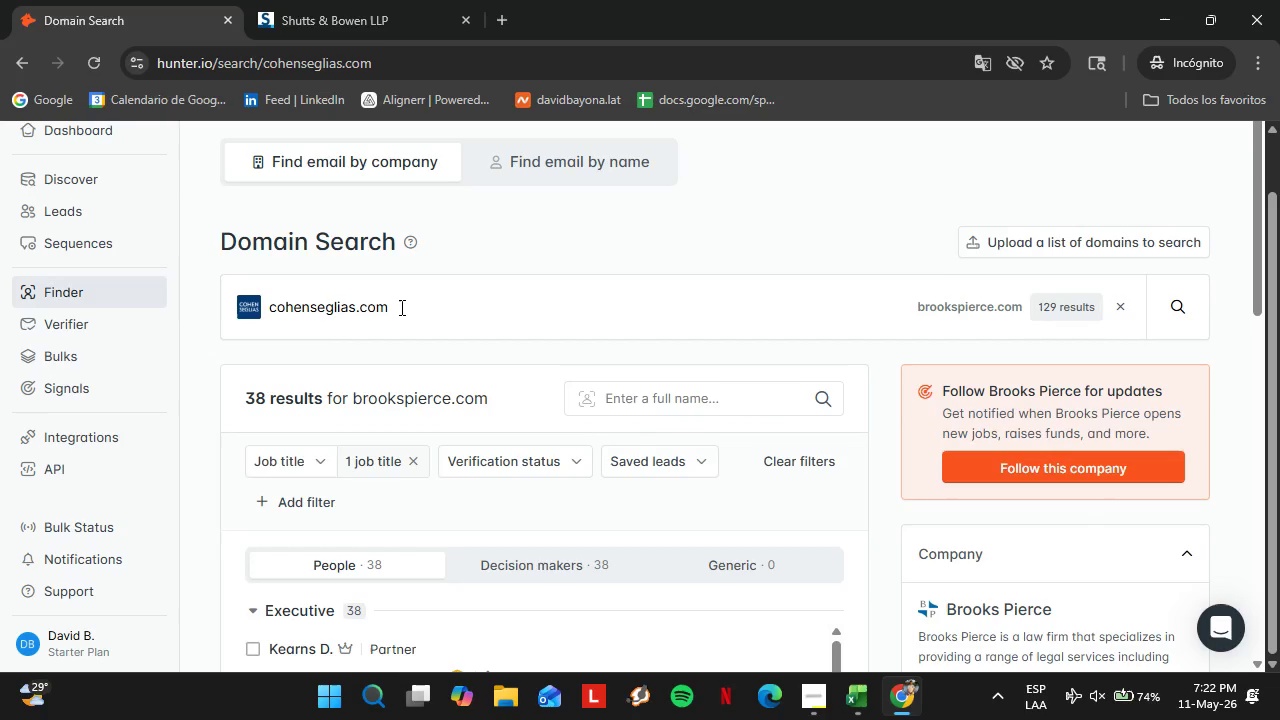 
key(Enter)
 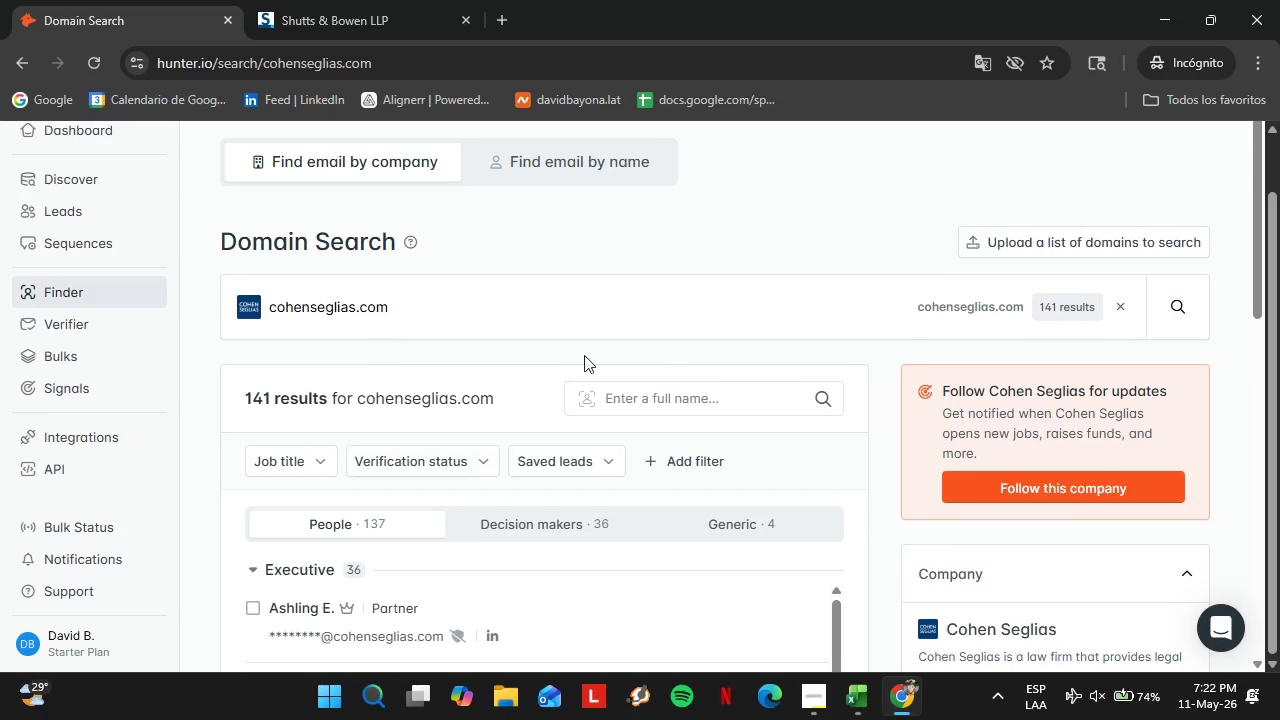 
double_click([338, 322])
 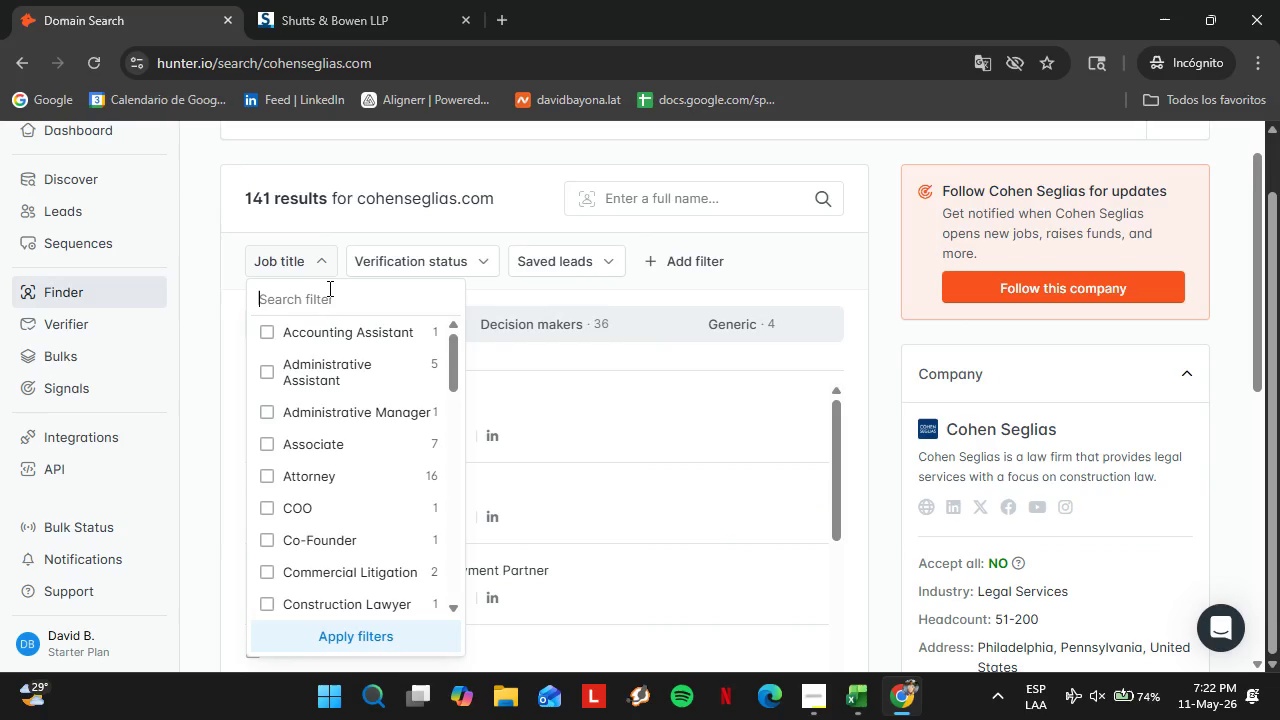 
scroll: coordinate [670, 369], scroll_direction: down, amount: 4.0
 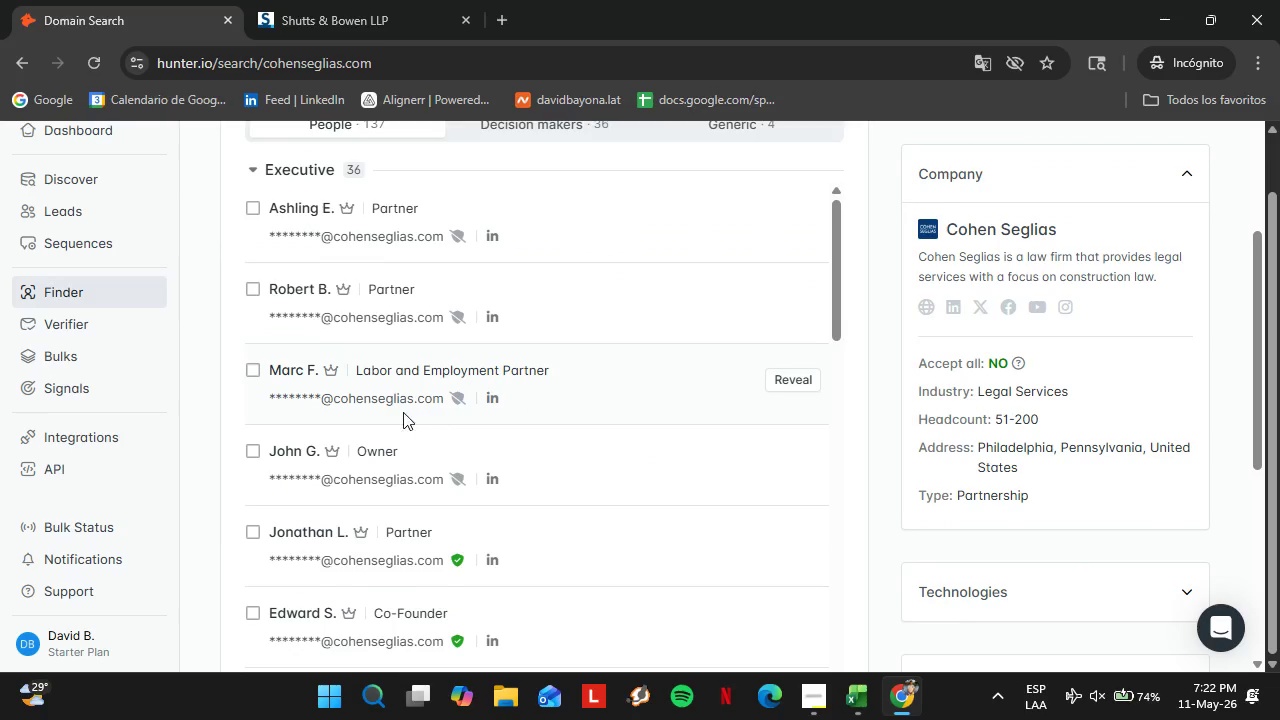 
triple_click([328, 288])
 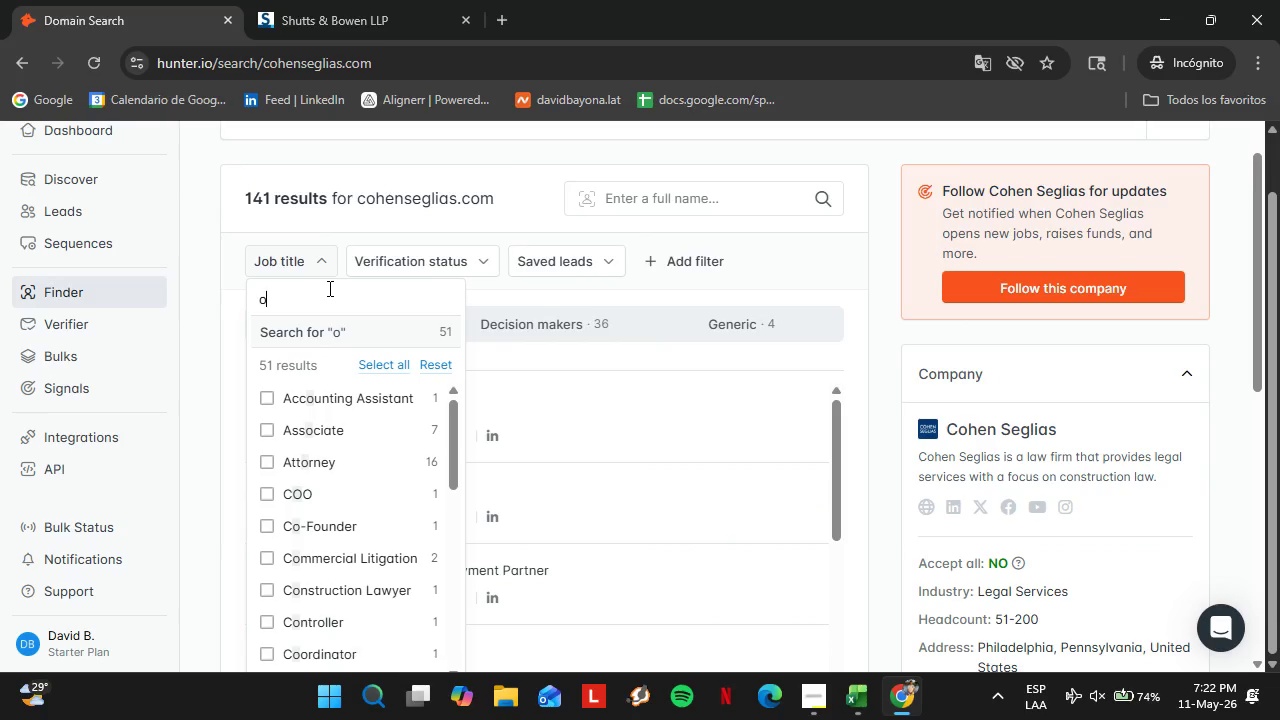 
key(O)
 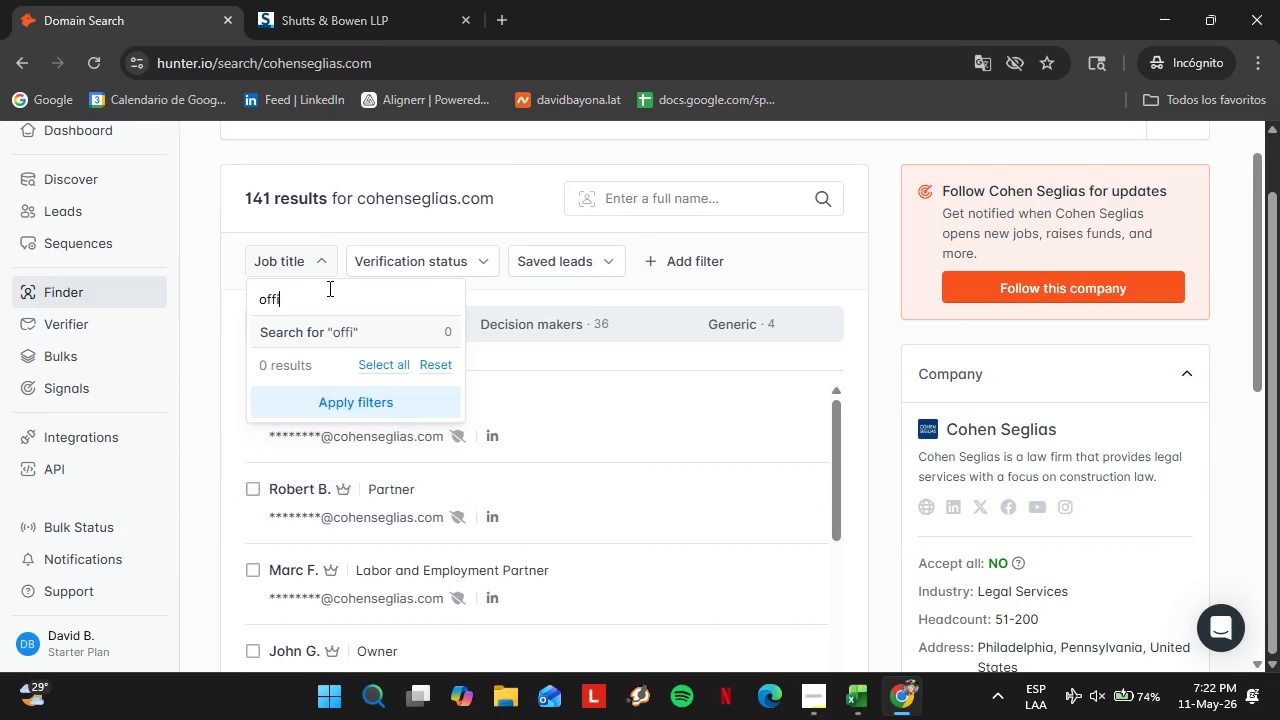 
scroll: coordinate [400, 411], scroll_direction: up, amount: 2.0
 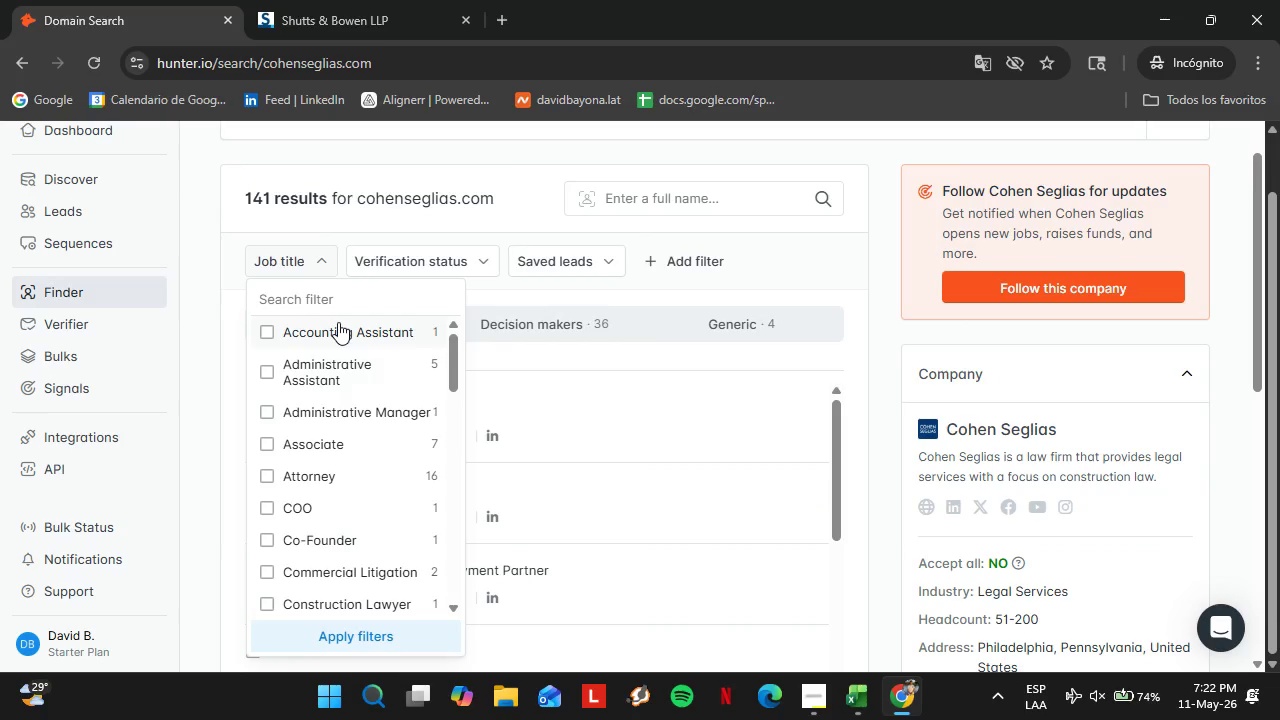 
type(ffic)
 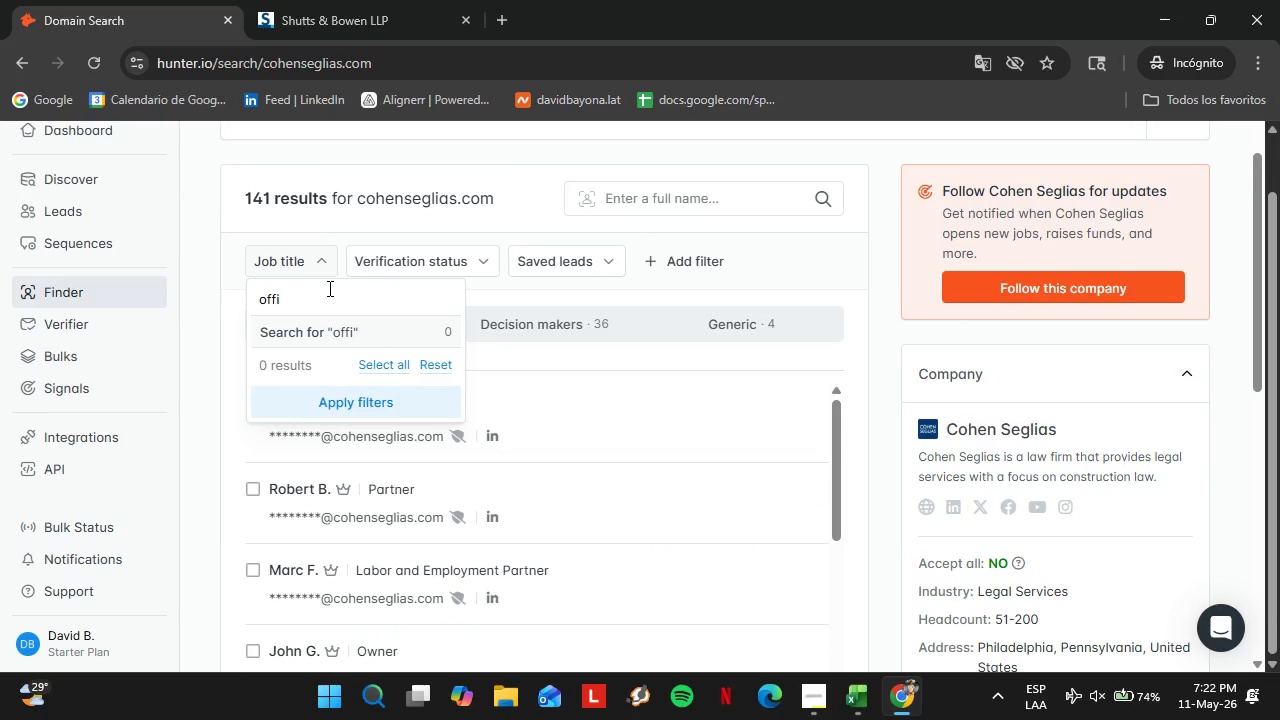 
hold_key(key=Backspace, duration=0.77)
 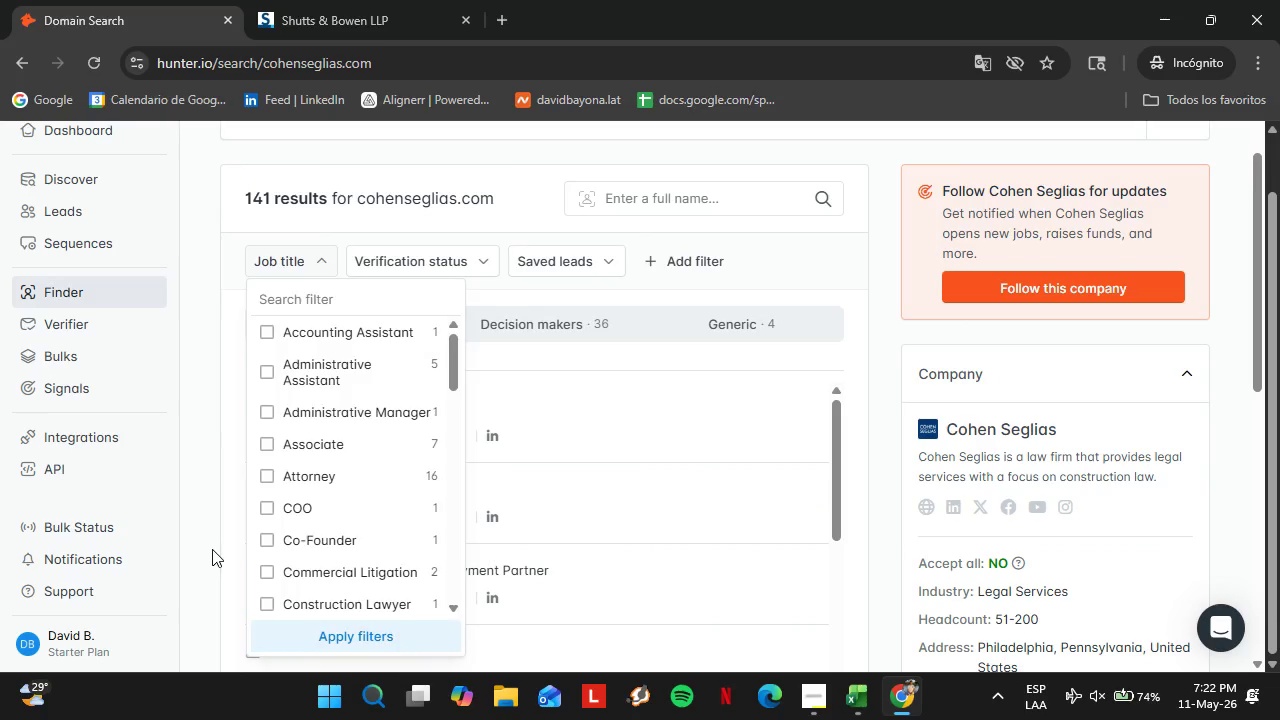 
left_click([212, 549])
 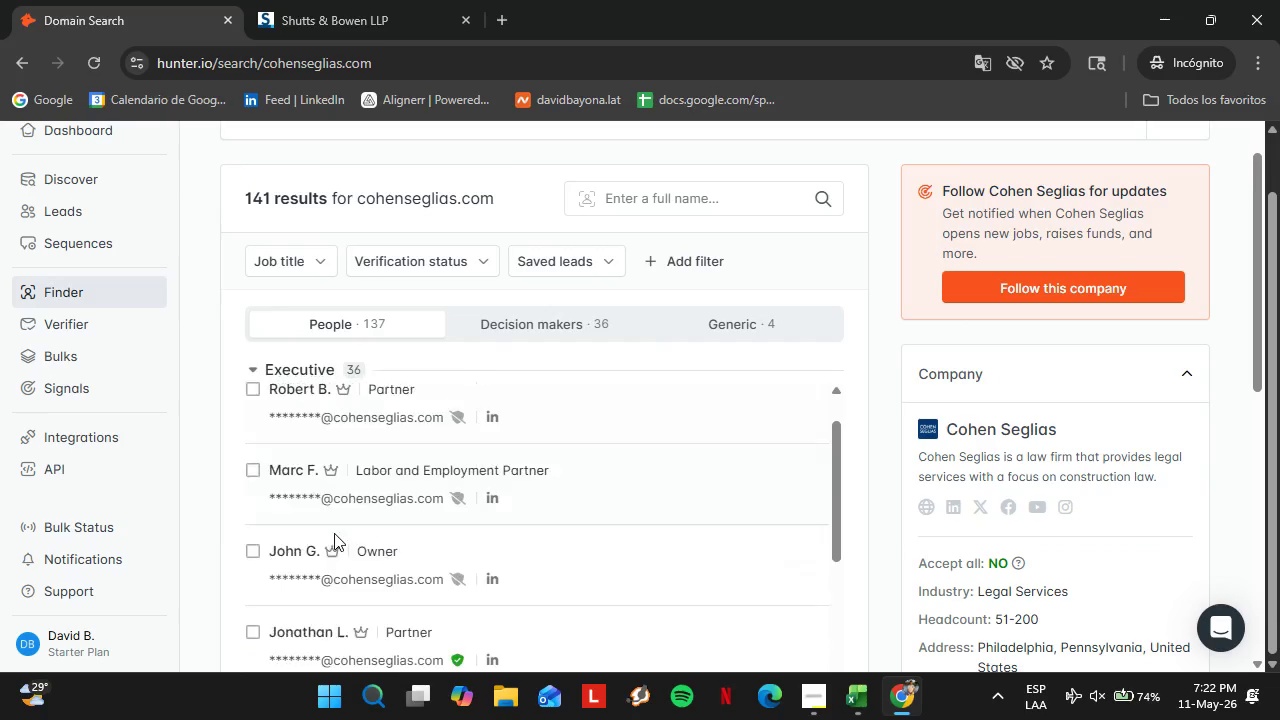 
double_click([792, 540])
 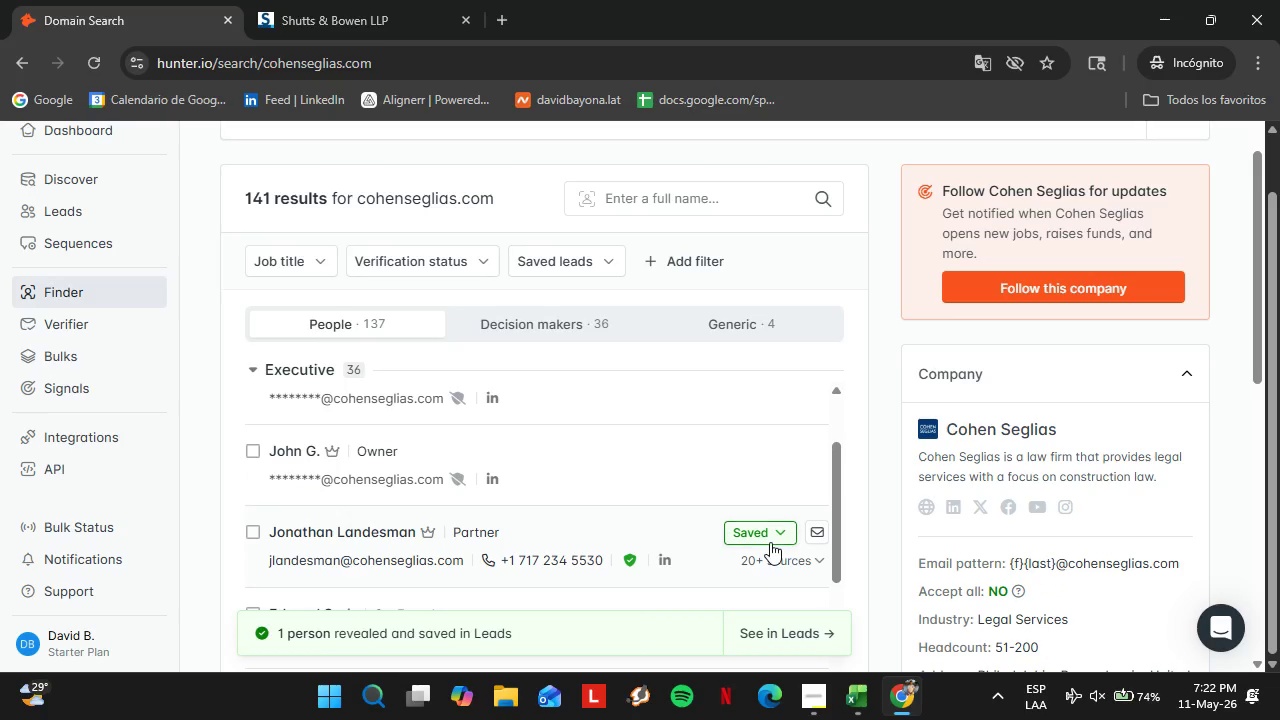 
scroll: coordinate [681, 582], scroll_direction: down, amount: 2.0
 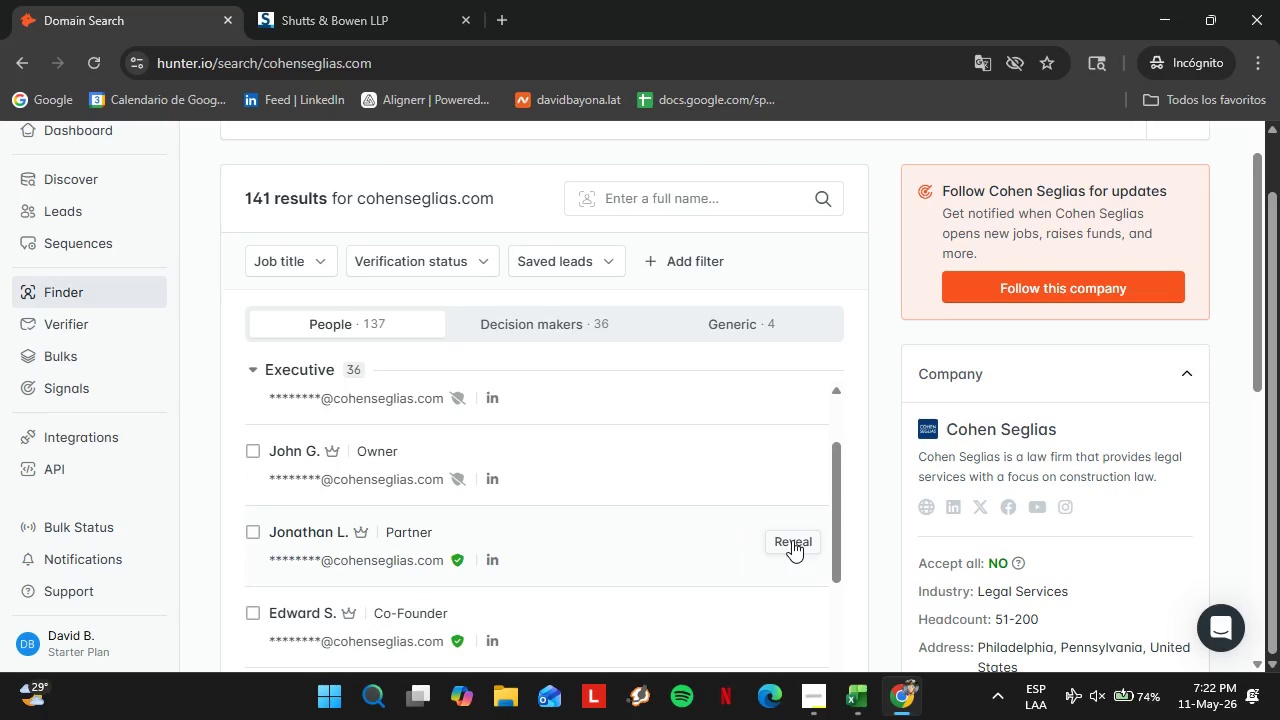 
left_click([758, 531])
 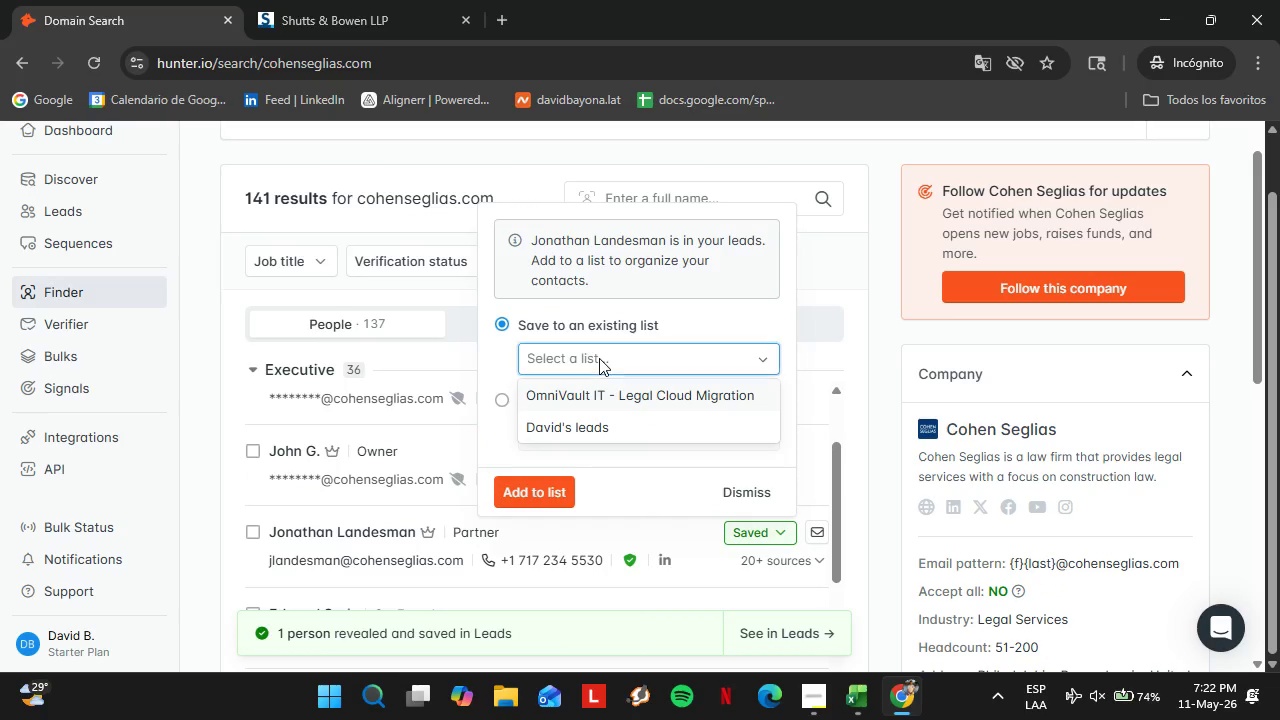 
left_click([599, 358])
 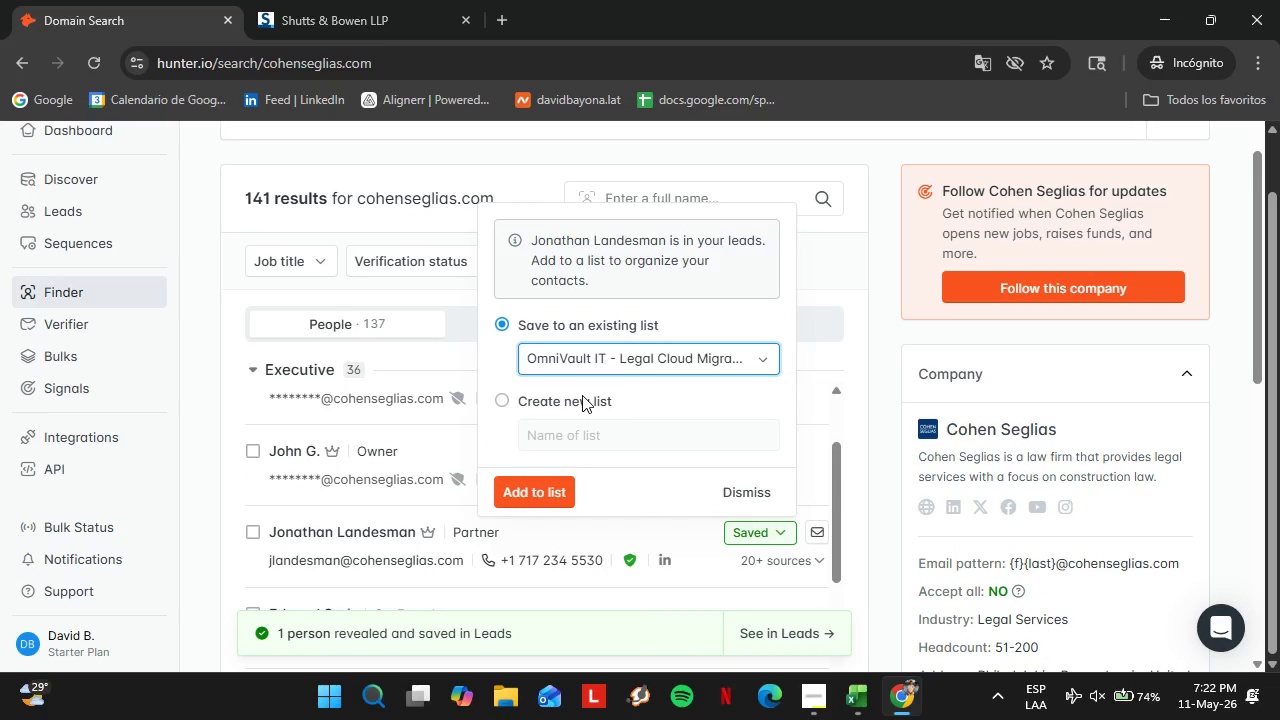 
left_click([582, 395])
 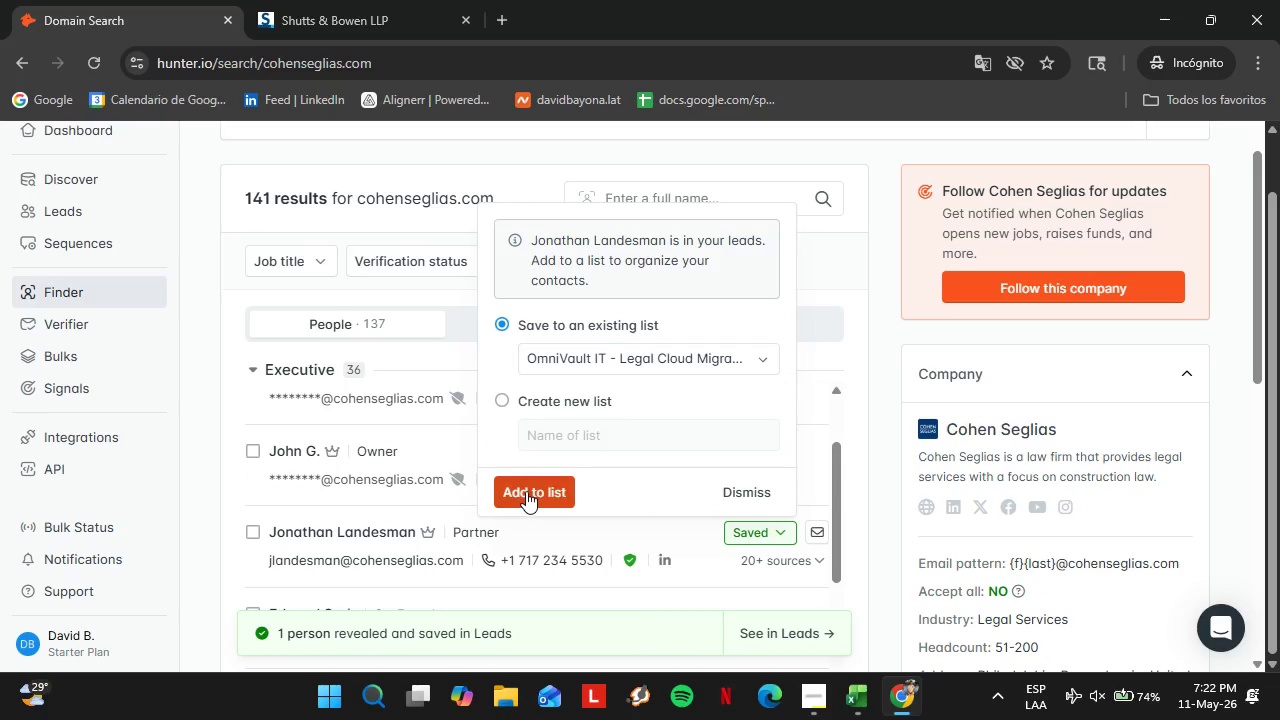 
left_click([526, 491])
 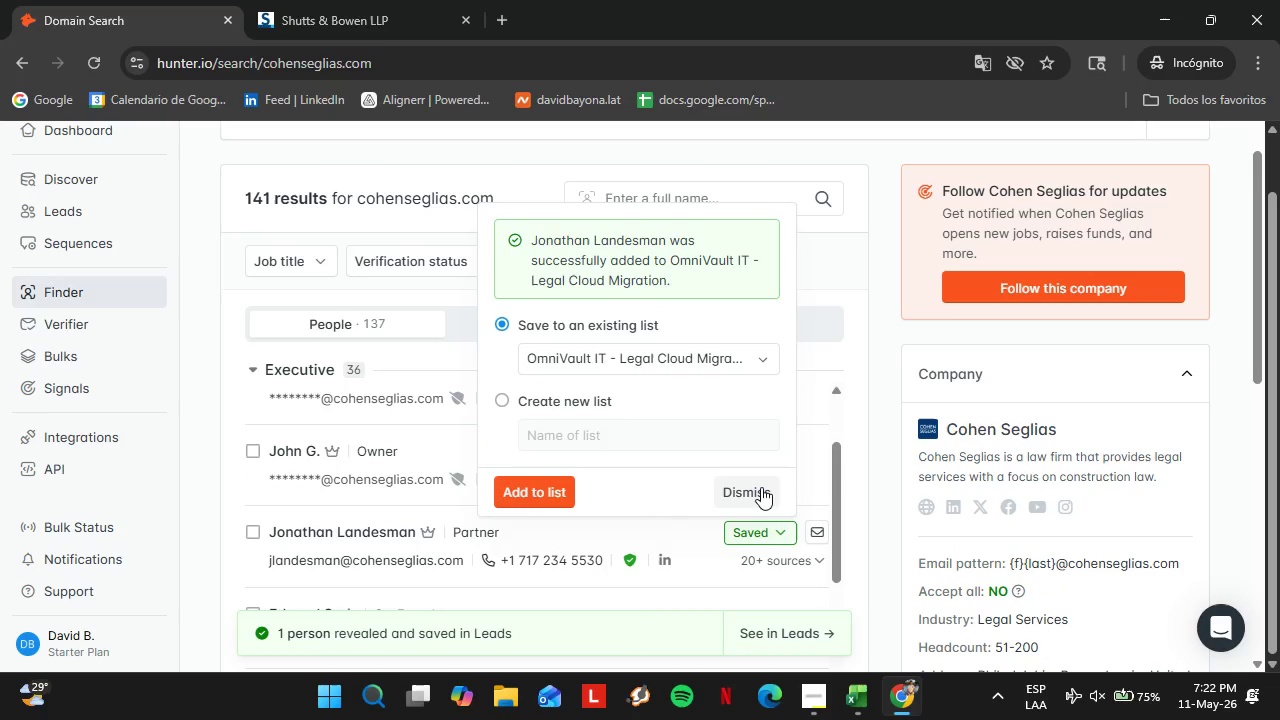 
left_click([761, 487])
 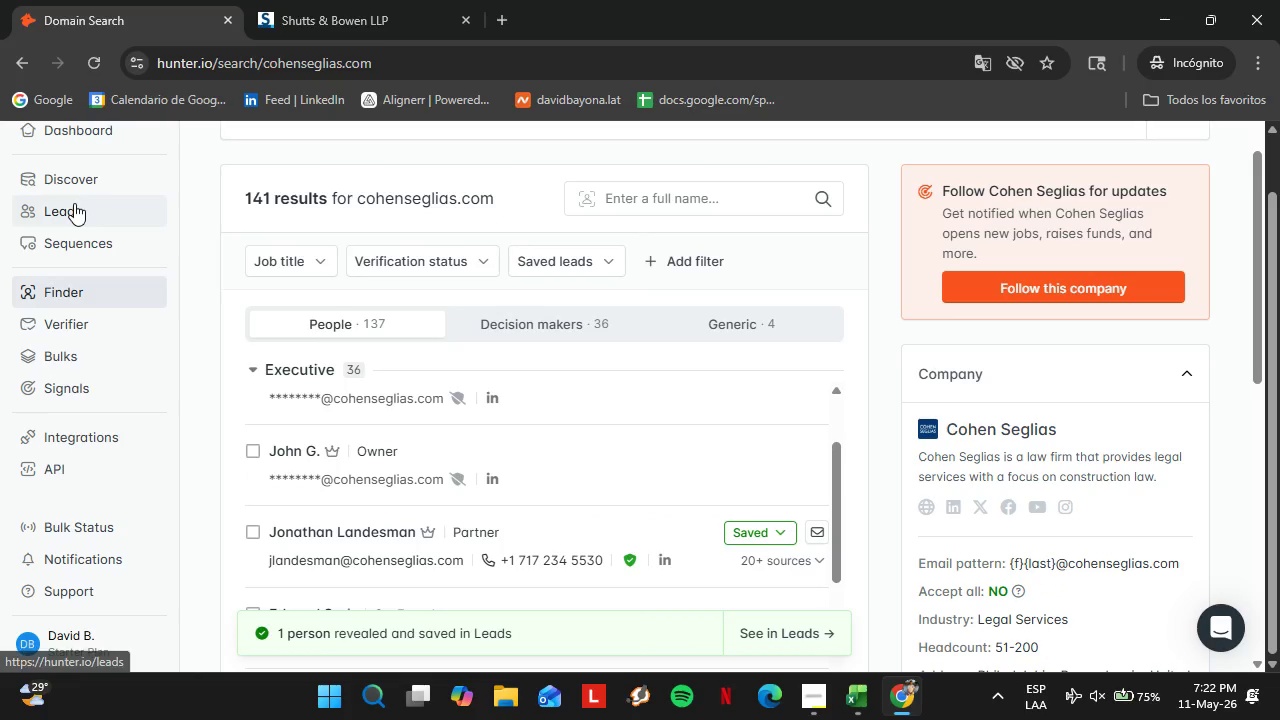 
left_click([74, 203])
 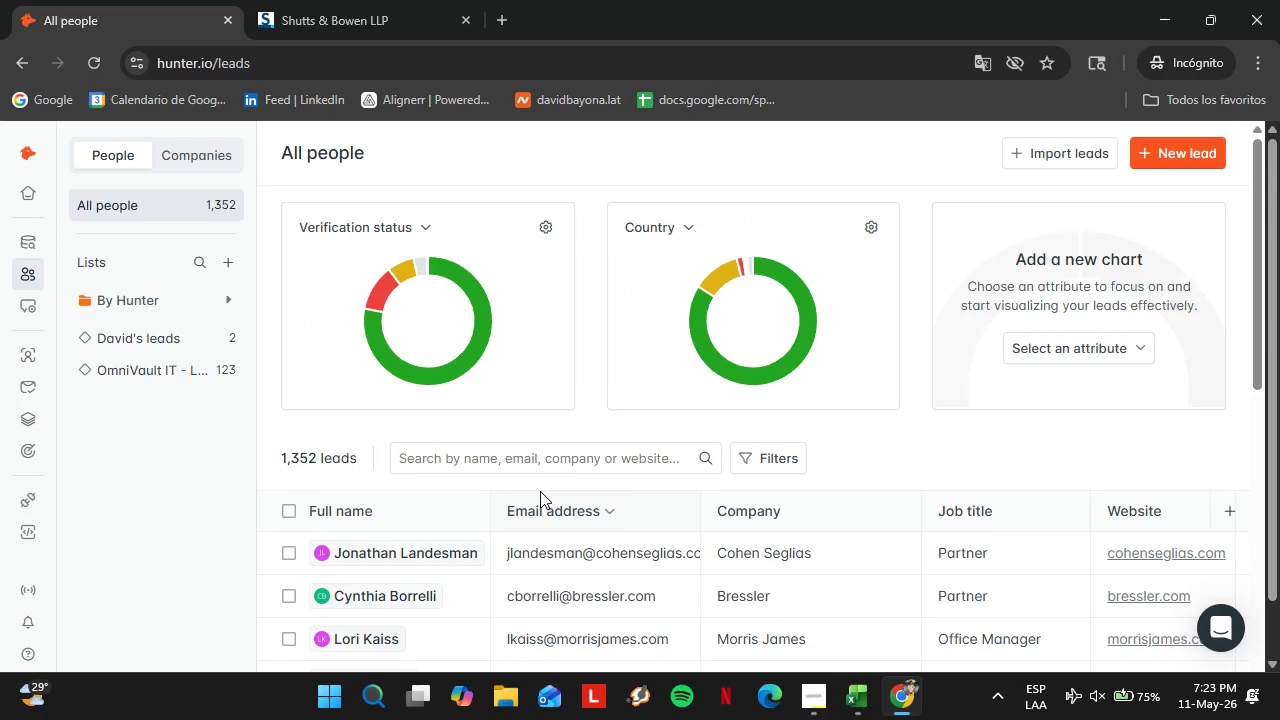 
wait(5.34)
 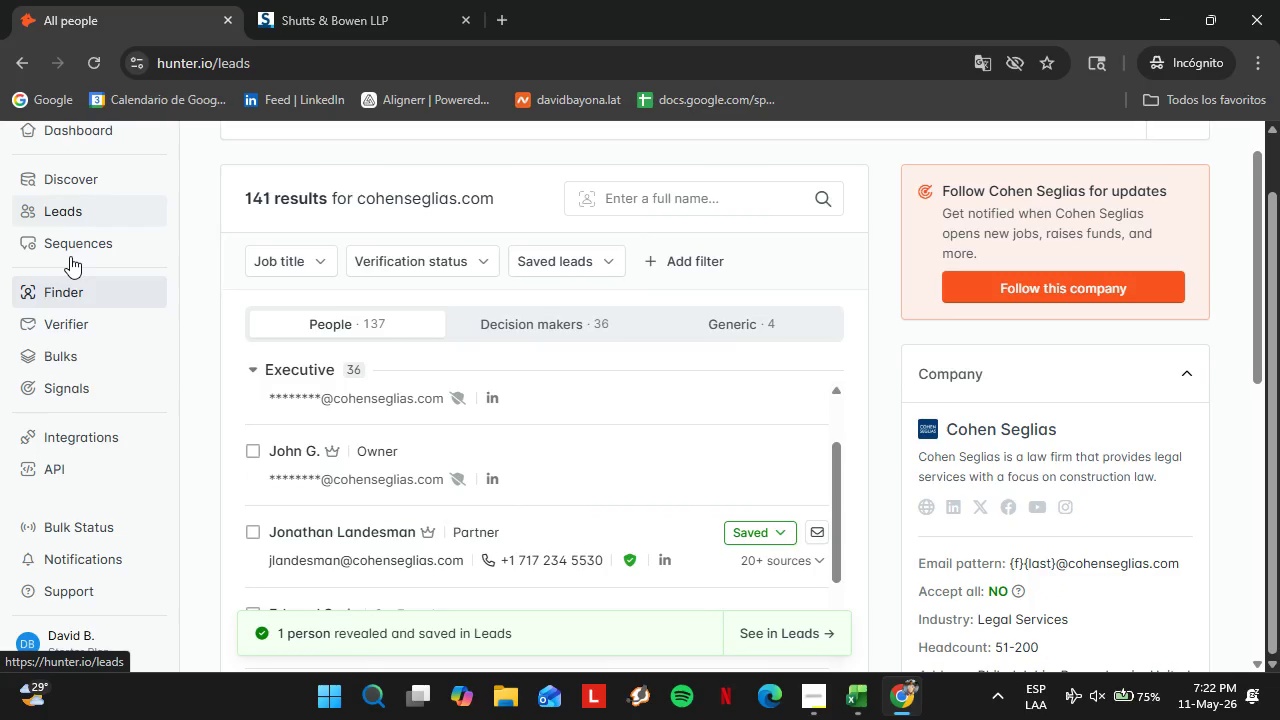 
left_click([165, 354])
 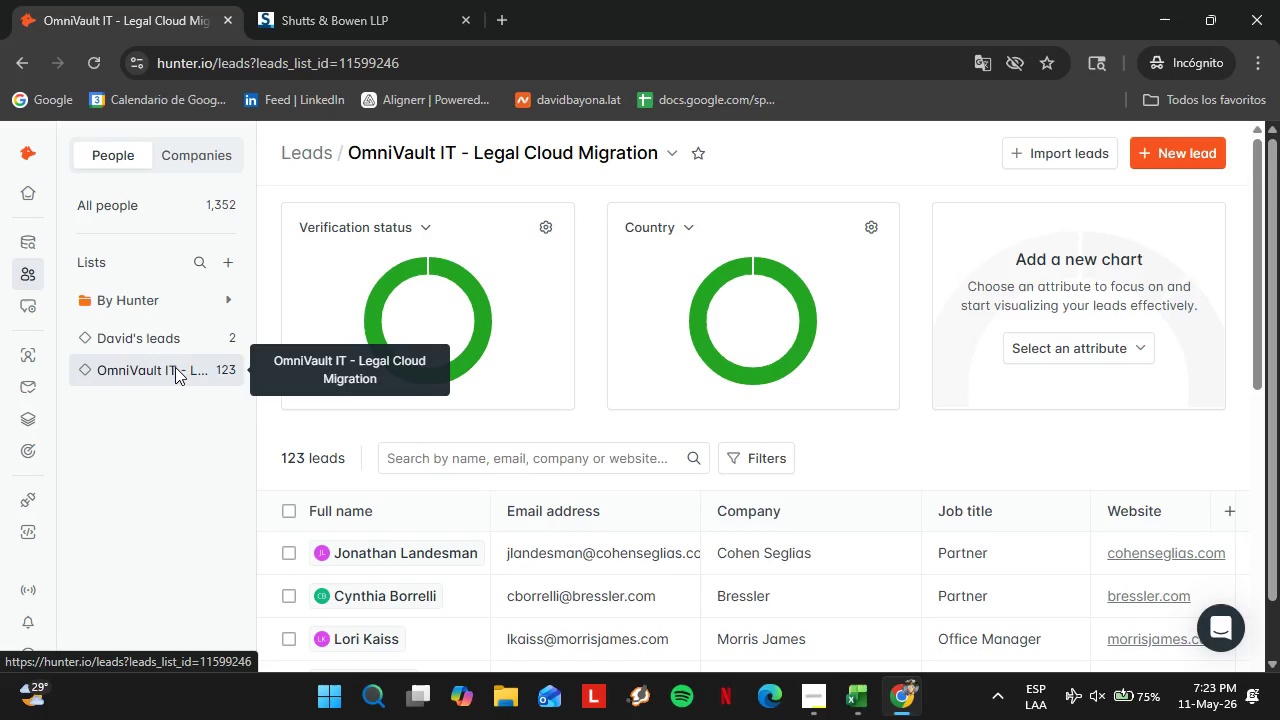 
wait(11.75)
 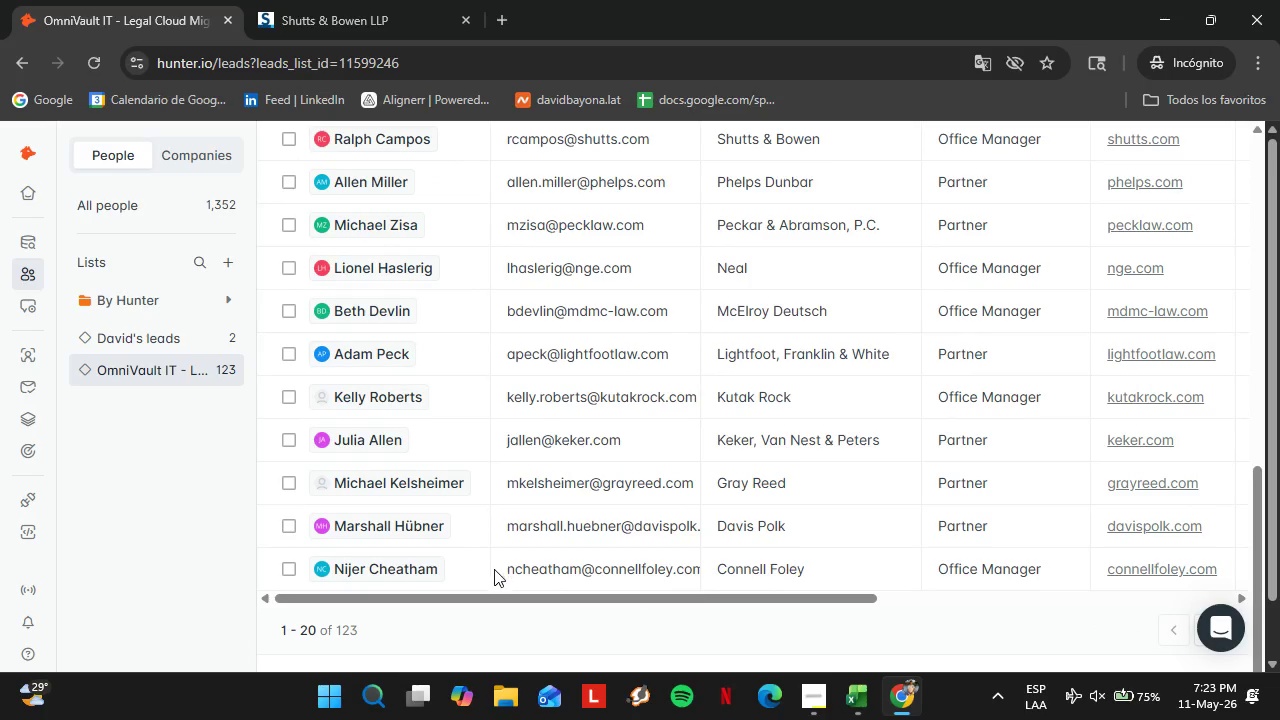 
left_click_drag(start_coordinate=[497, 598], to_coordinate=[835, 586])
 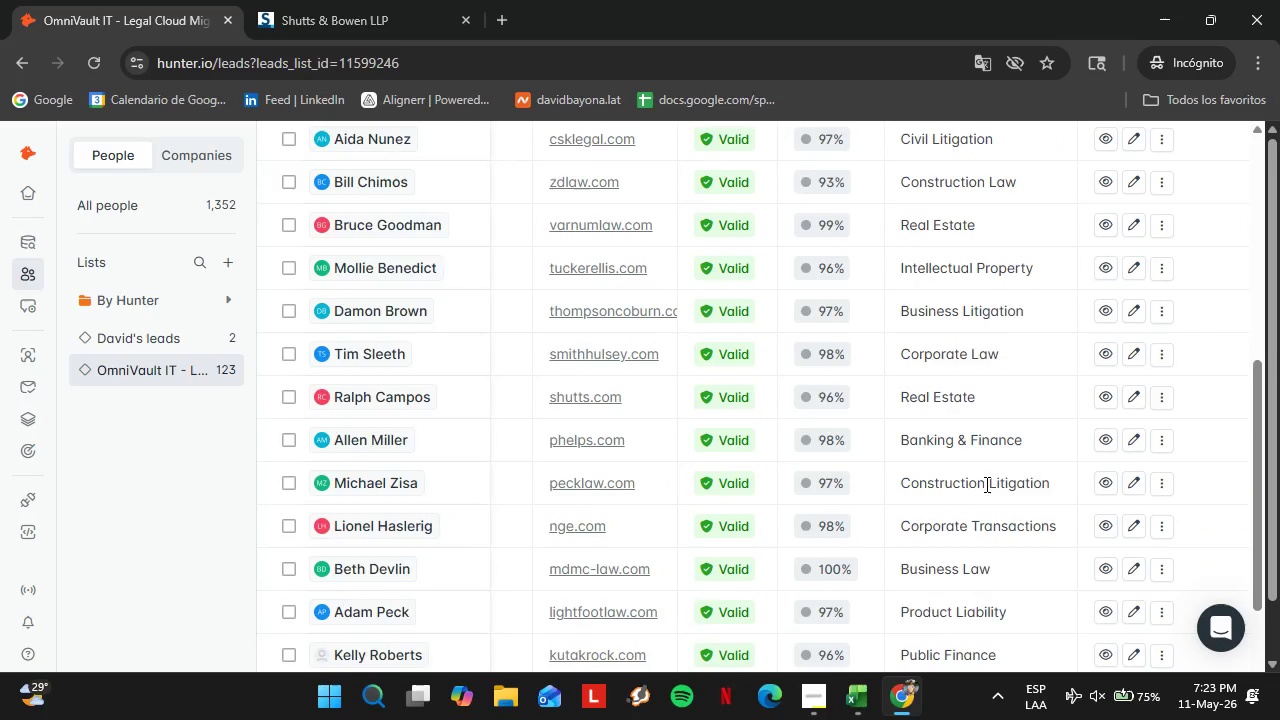 
scroll: coordinate [455, 399], scroll_direction: down, amount: 15.0
 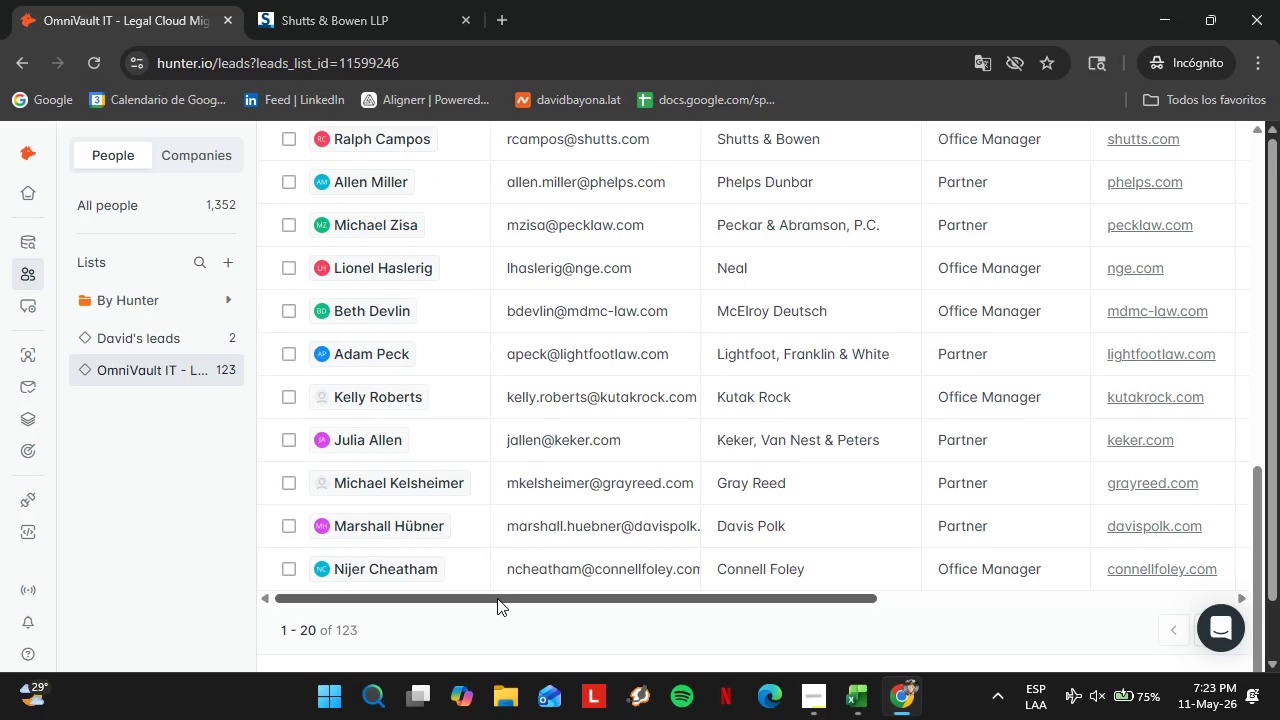 
double_click([944, 395])
 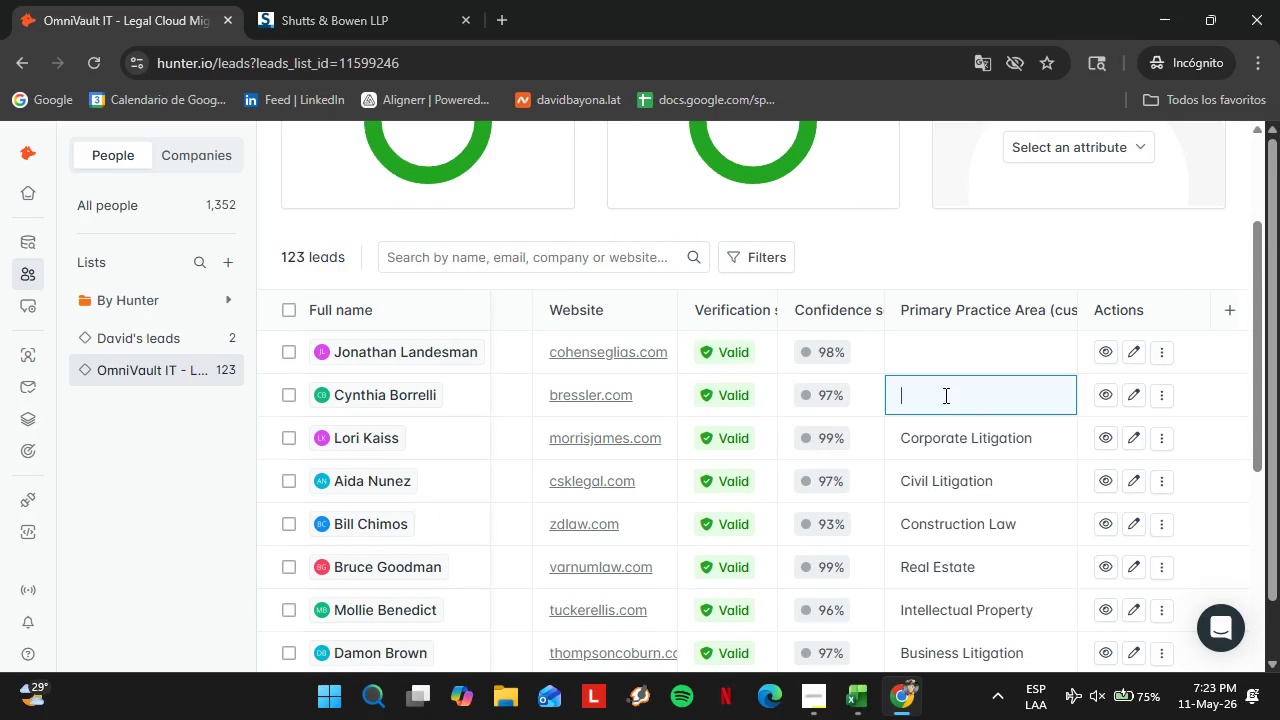 
triple_click([944, 395])
 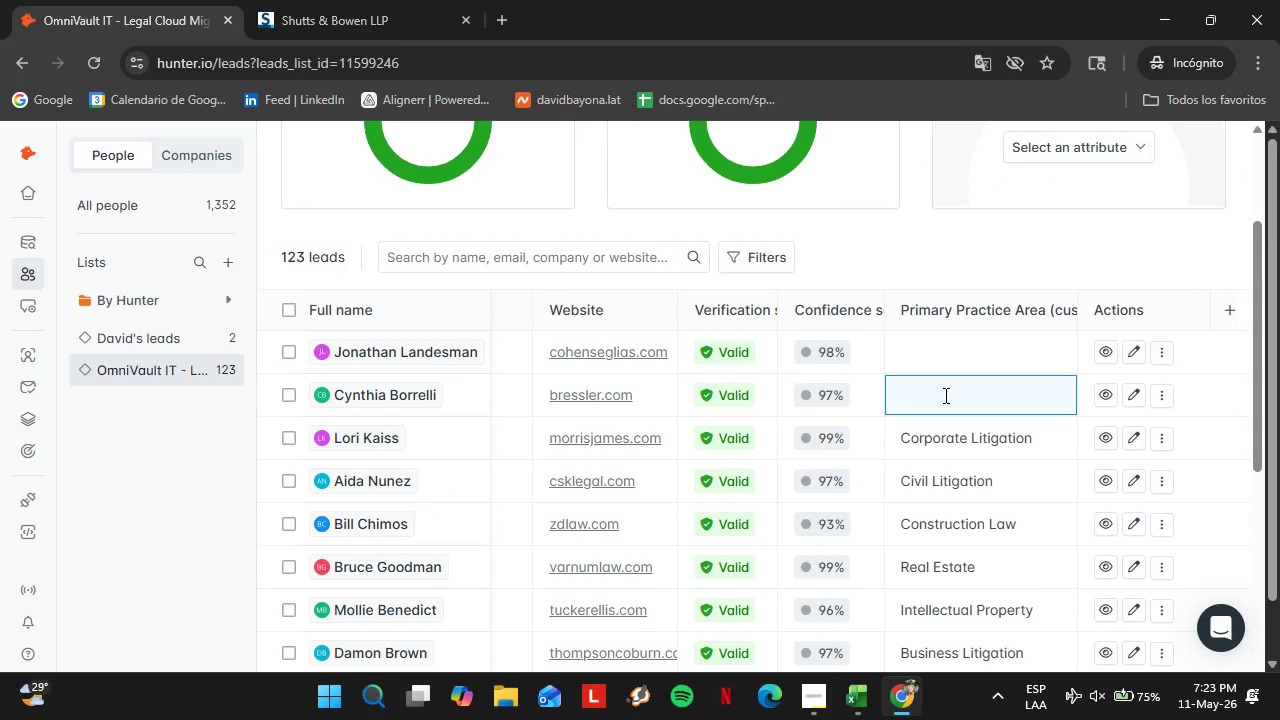 
triple_click([944, 395])
 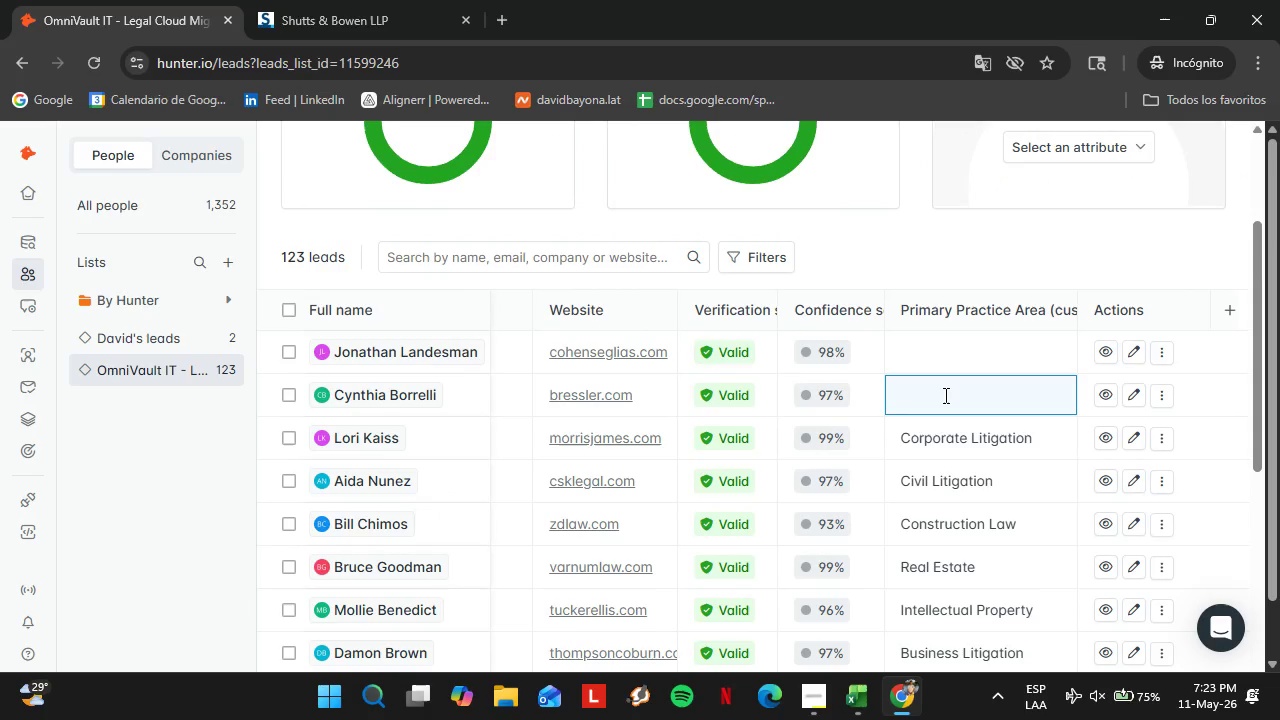 
scroll: coordinate [983, 481], scroll_direction: up, amount: 7.0
 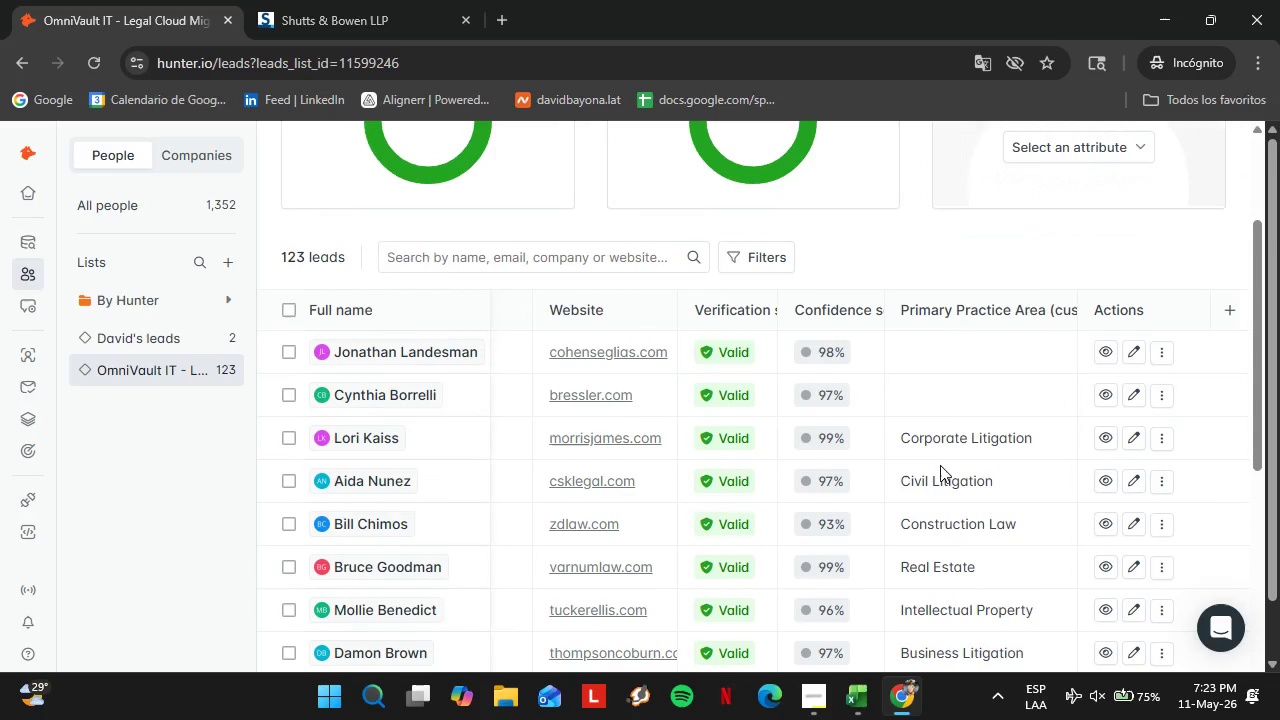 
scroll: coordinate [940, 465], scroll_direction: down, amount: 1.0
 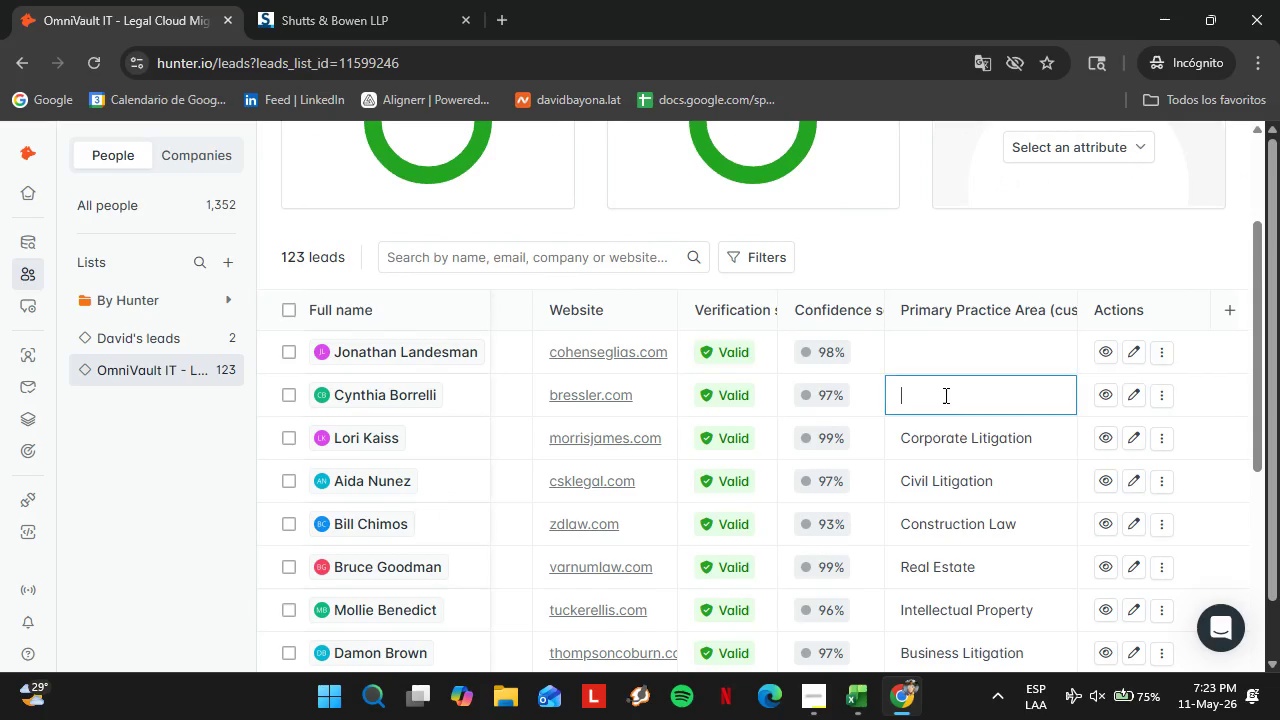 
type(Financial Servie)
key(Backspace)
type(ces)
 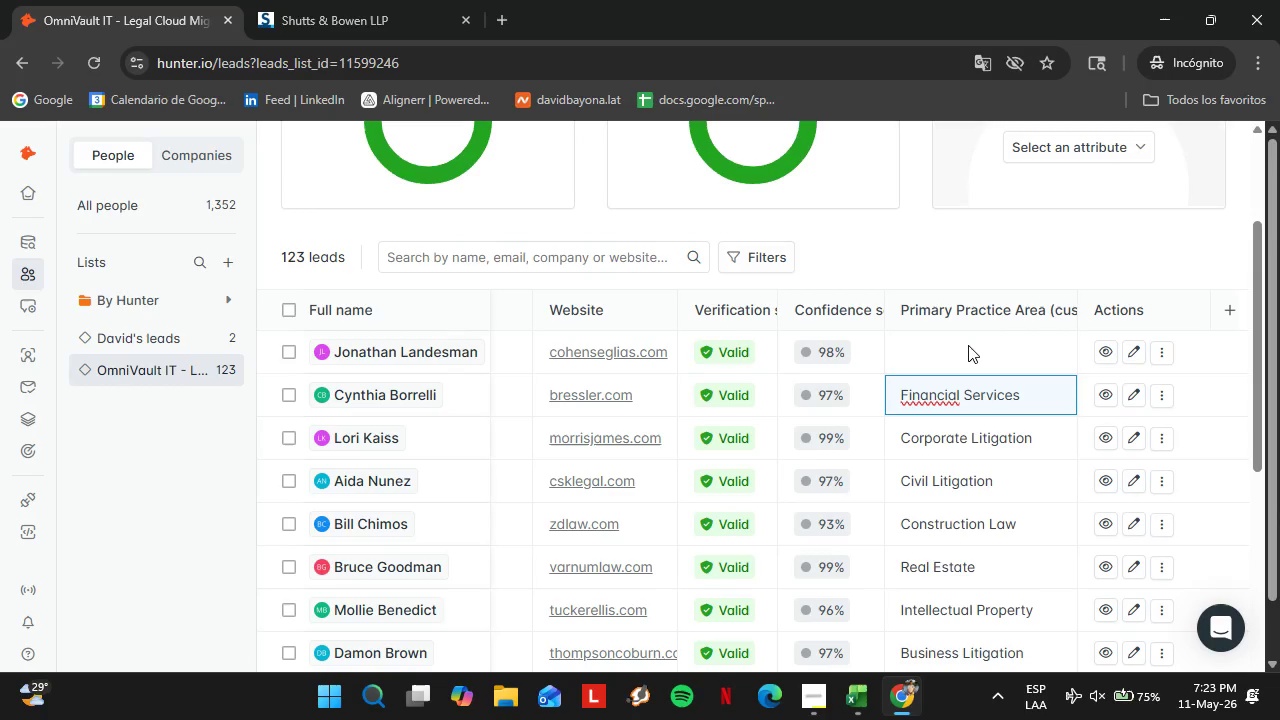 
double_click([968, 345])
 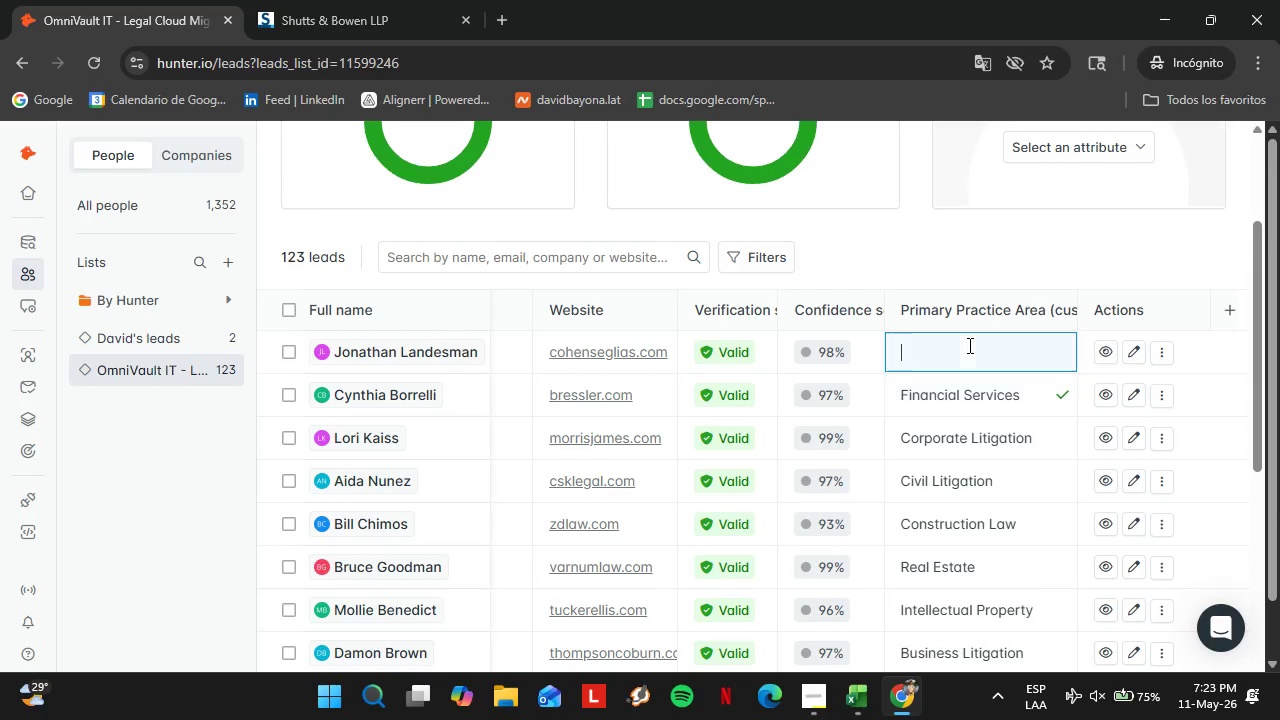 
triple_click([968, 345])
 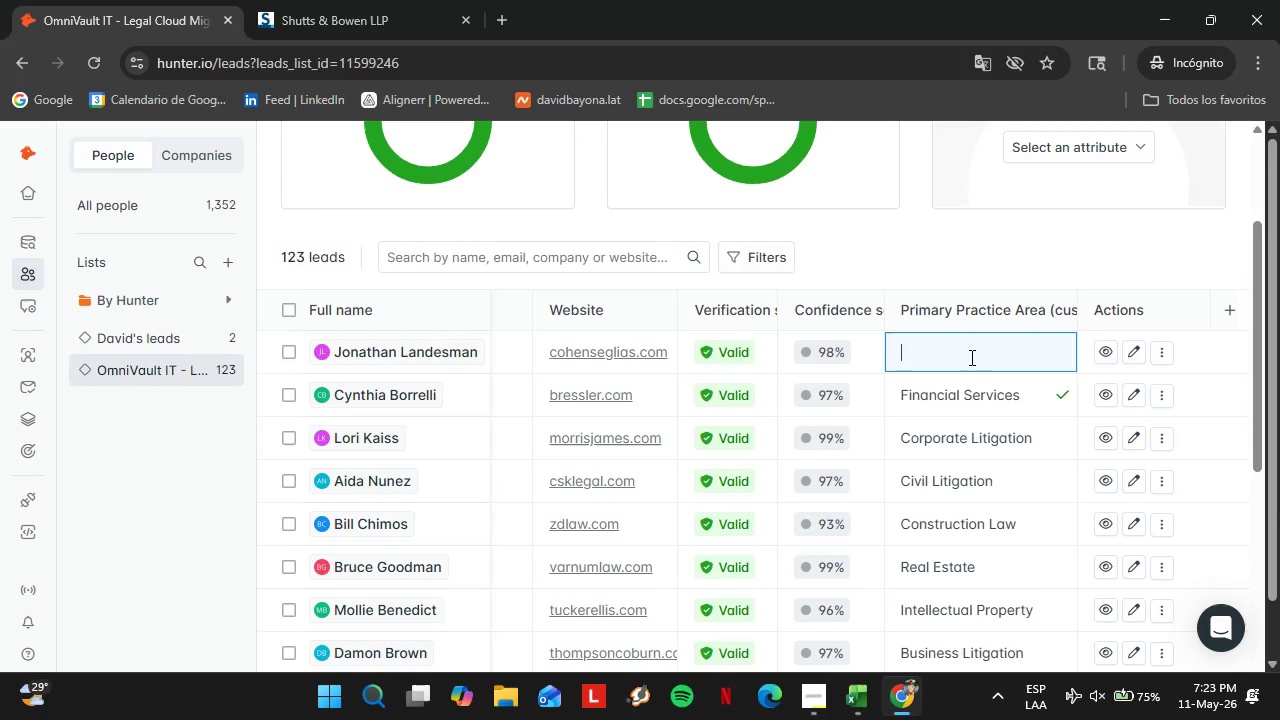 
type(Construction Litigation)
 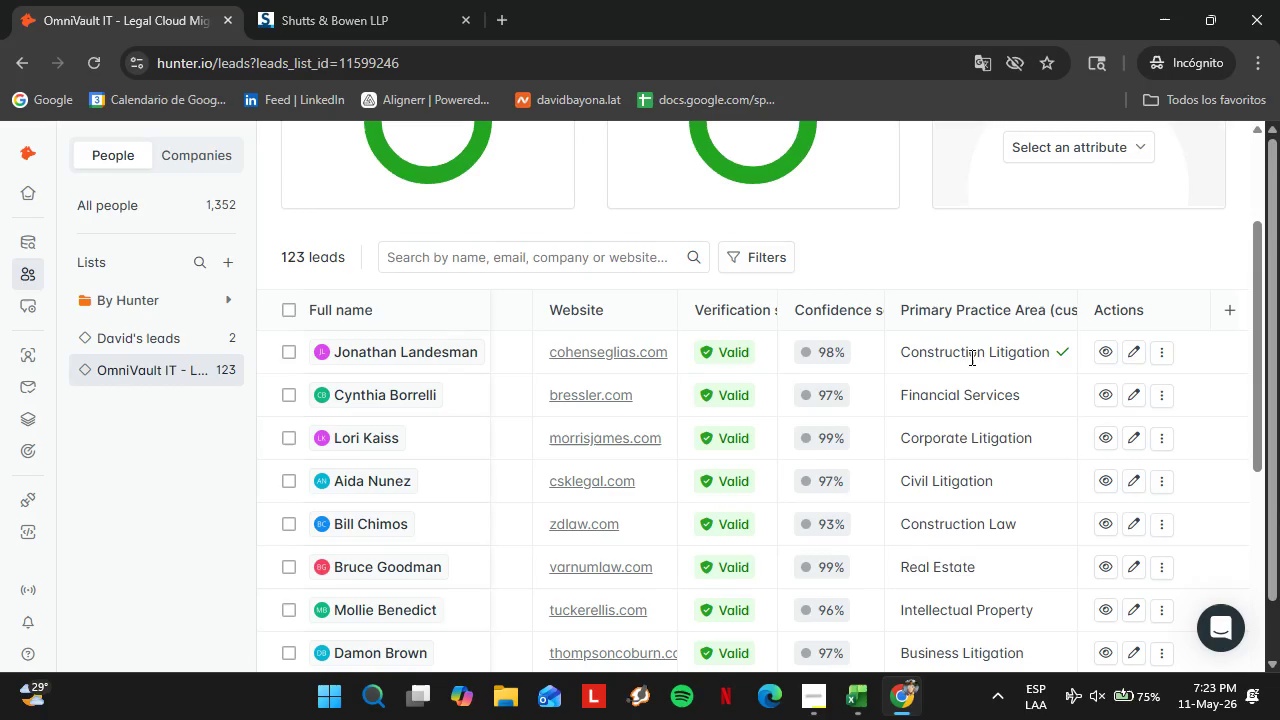 
 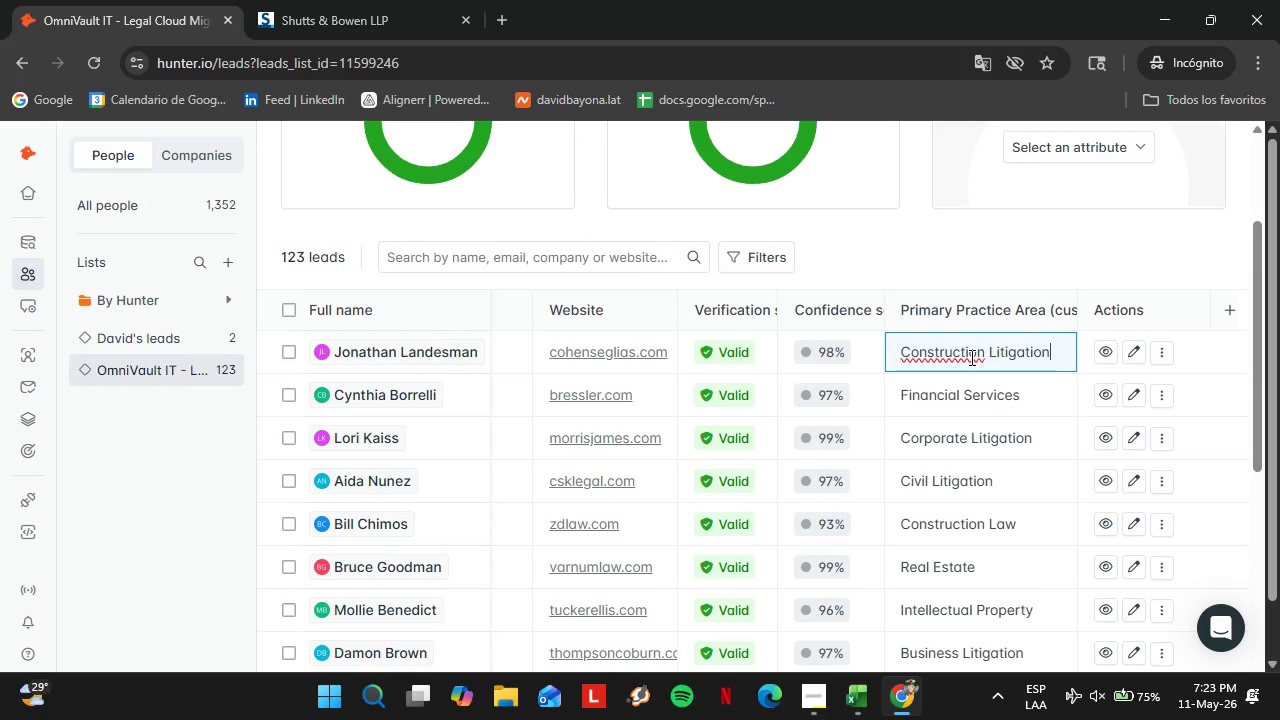 
key(Enter)
 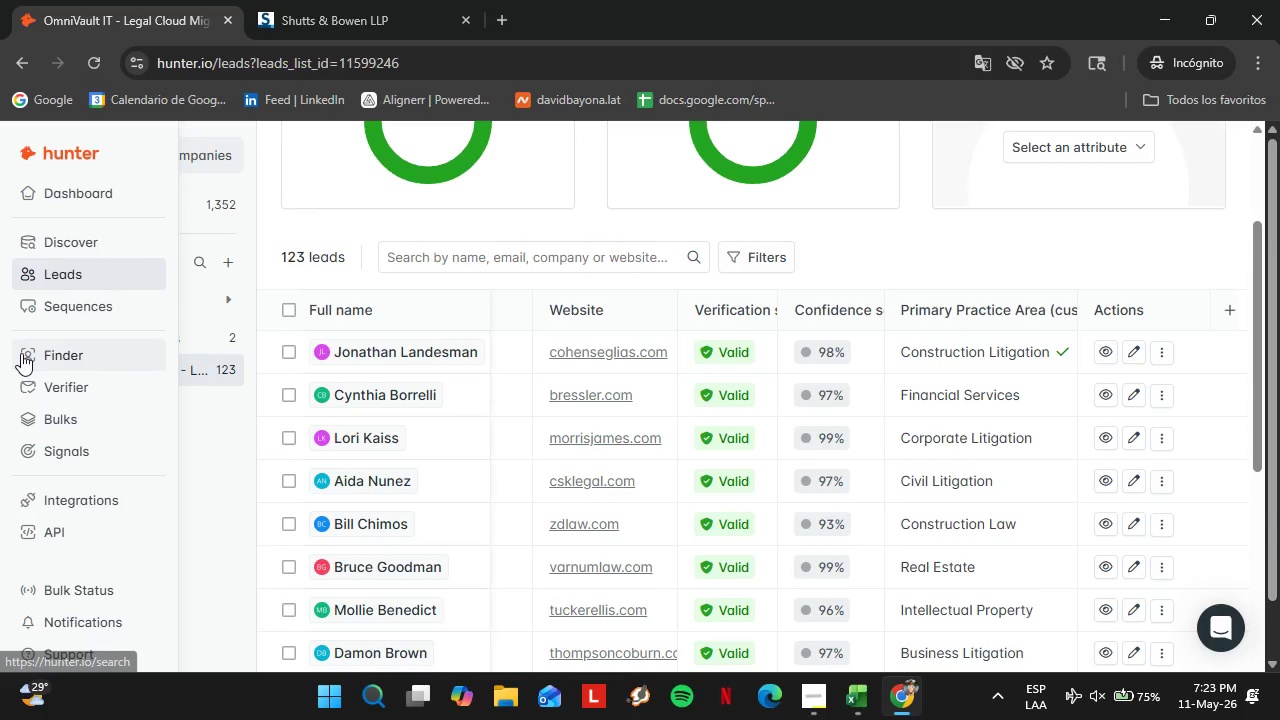 
left_click([21, 353])
 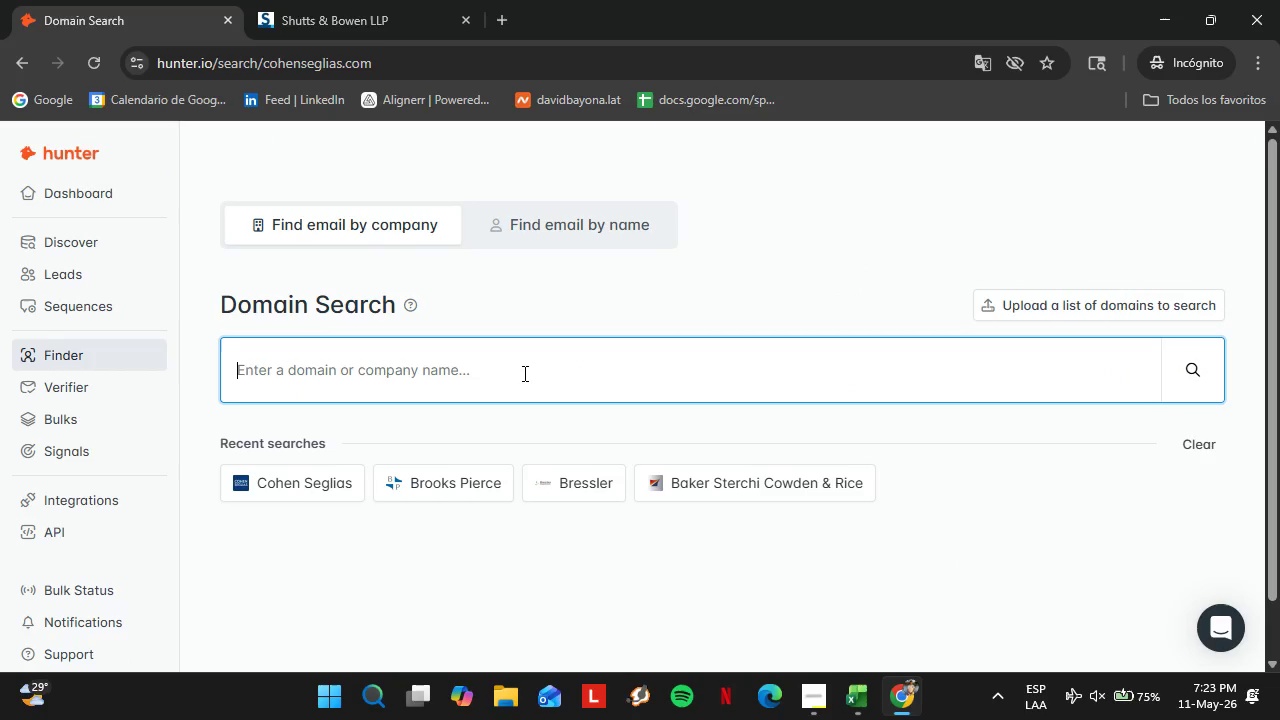 
left_click([518, 373])
 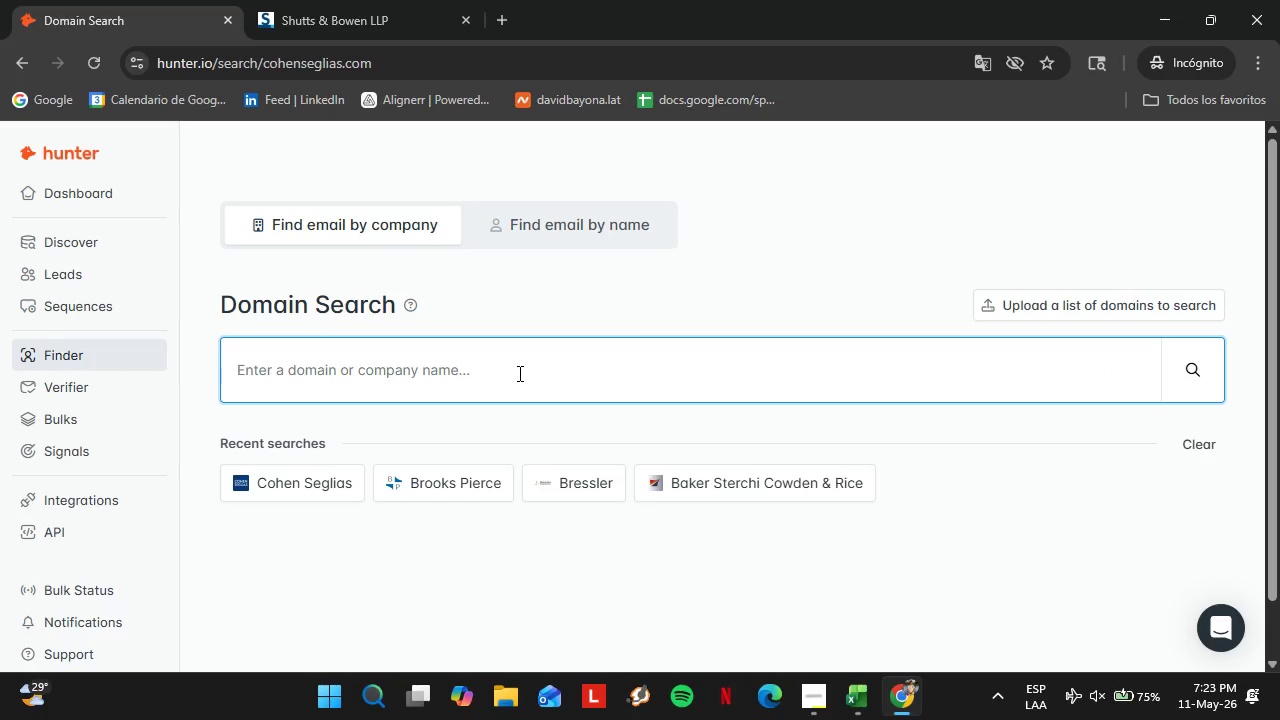 
wait(5.7)
 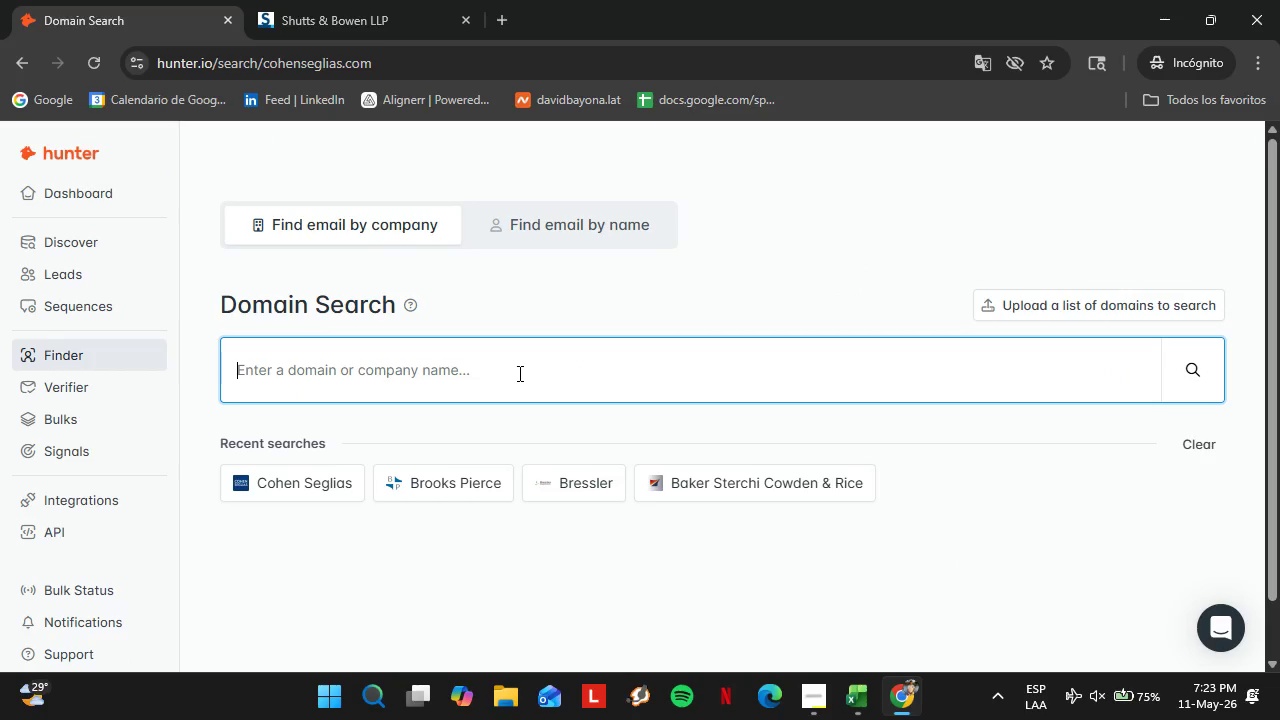 
type(constangy.com)
 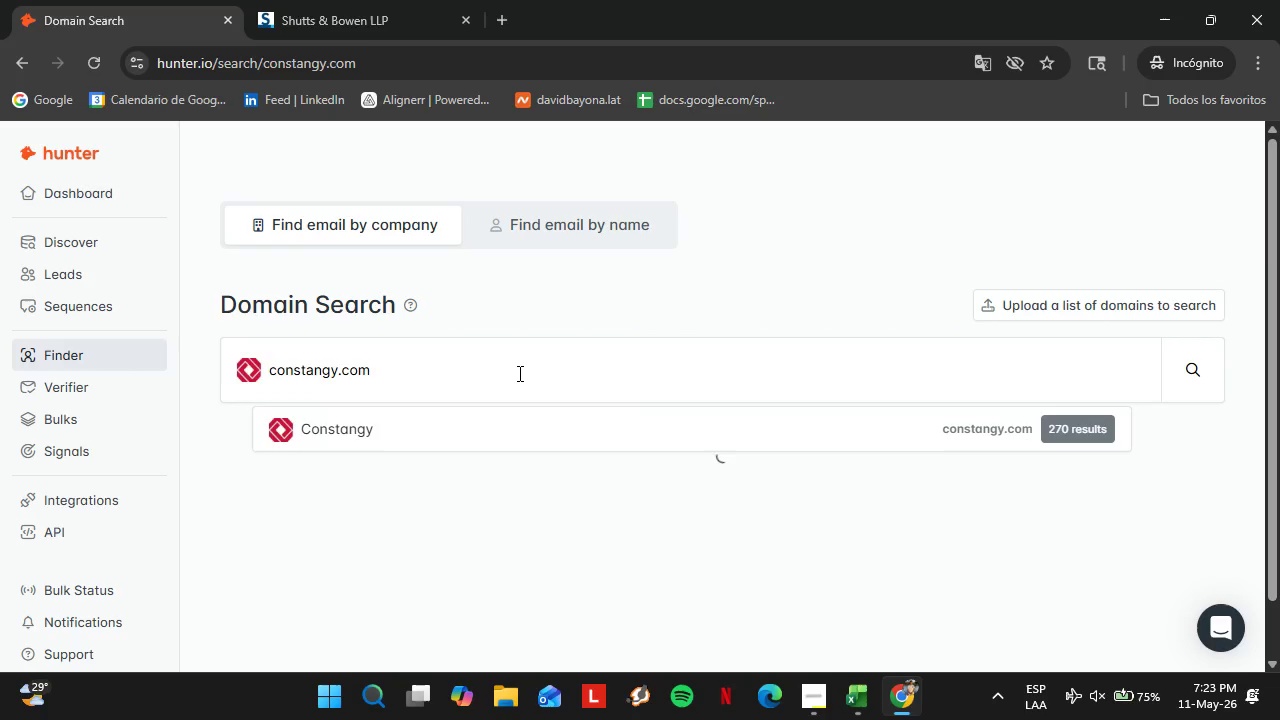 
key(Enter)
 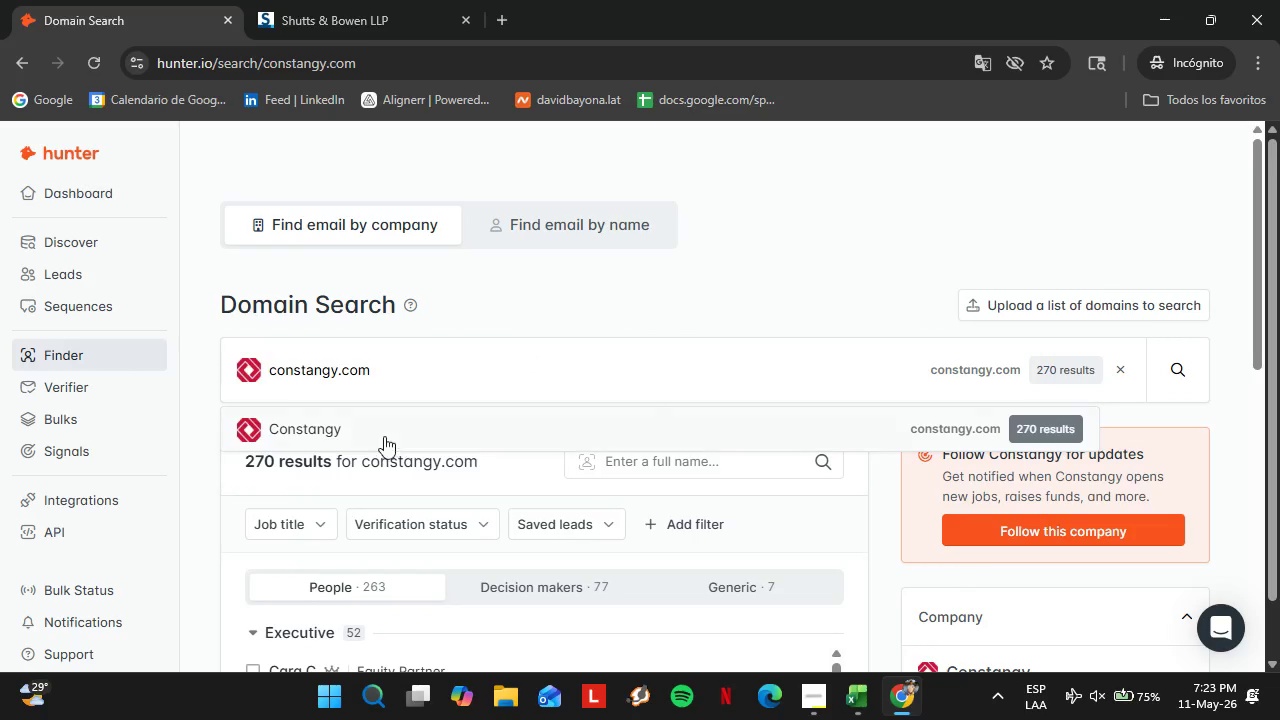 
left_click([382, 436])
 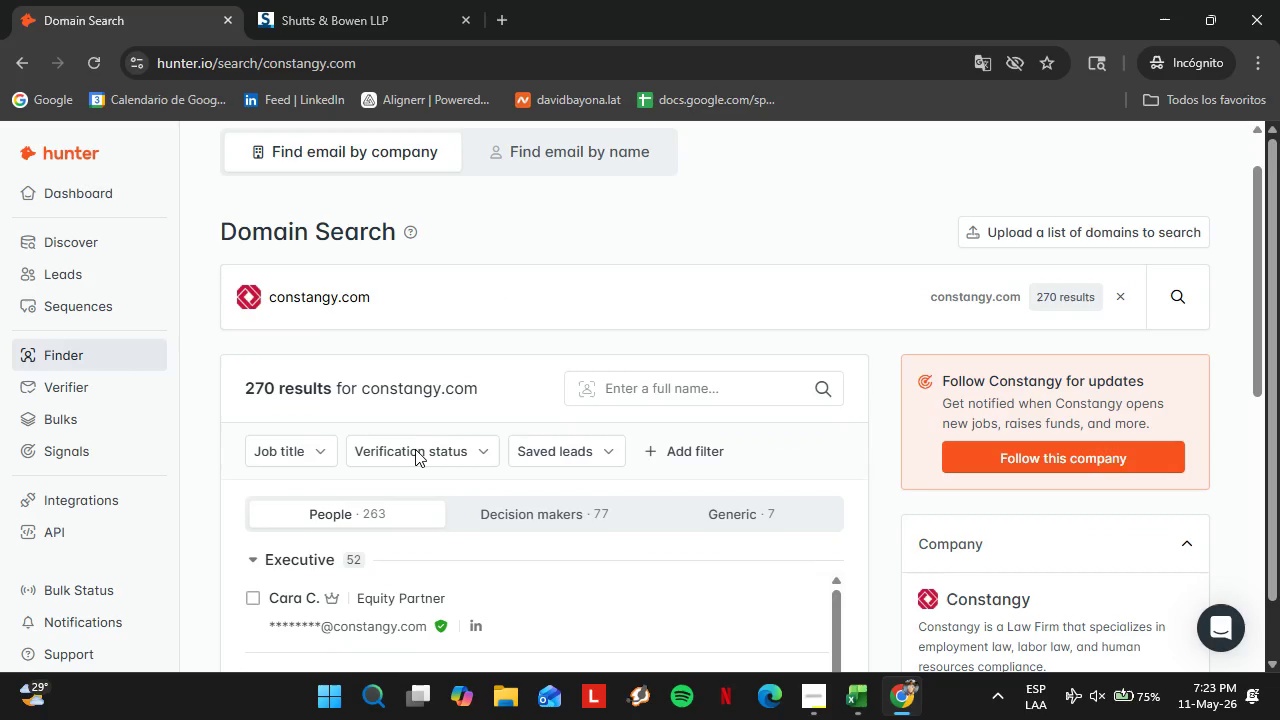 
scroll: coordinate [415, 449], scroll_direction: down, amount: 2.0
 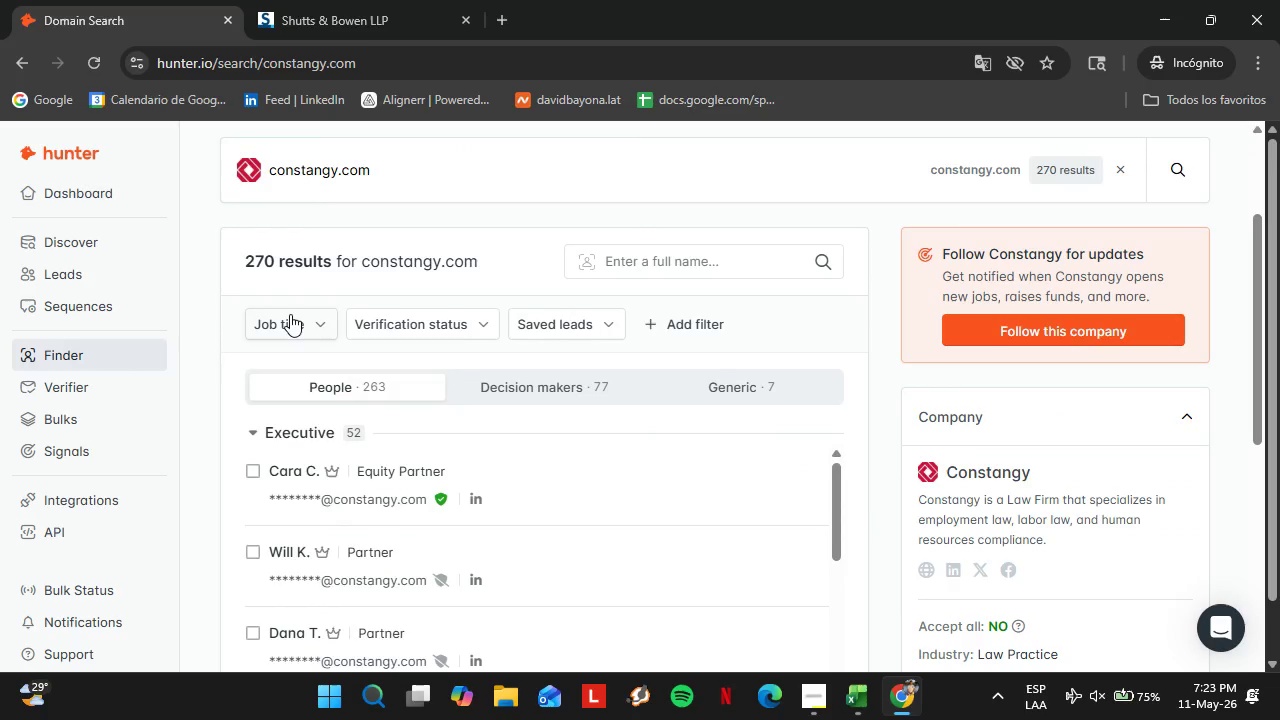 
double_click([293, 364])
 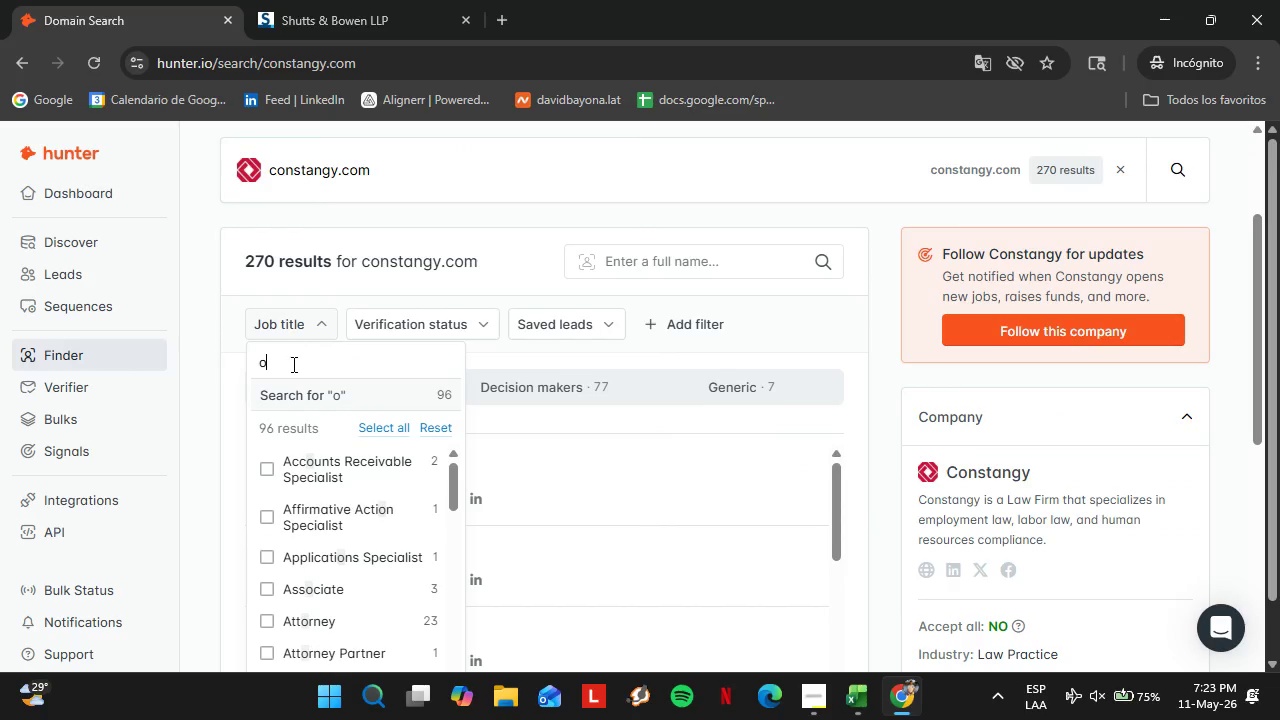 
type(office mana)
 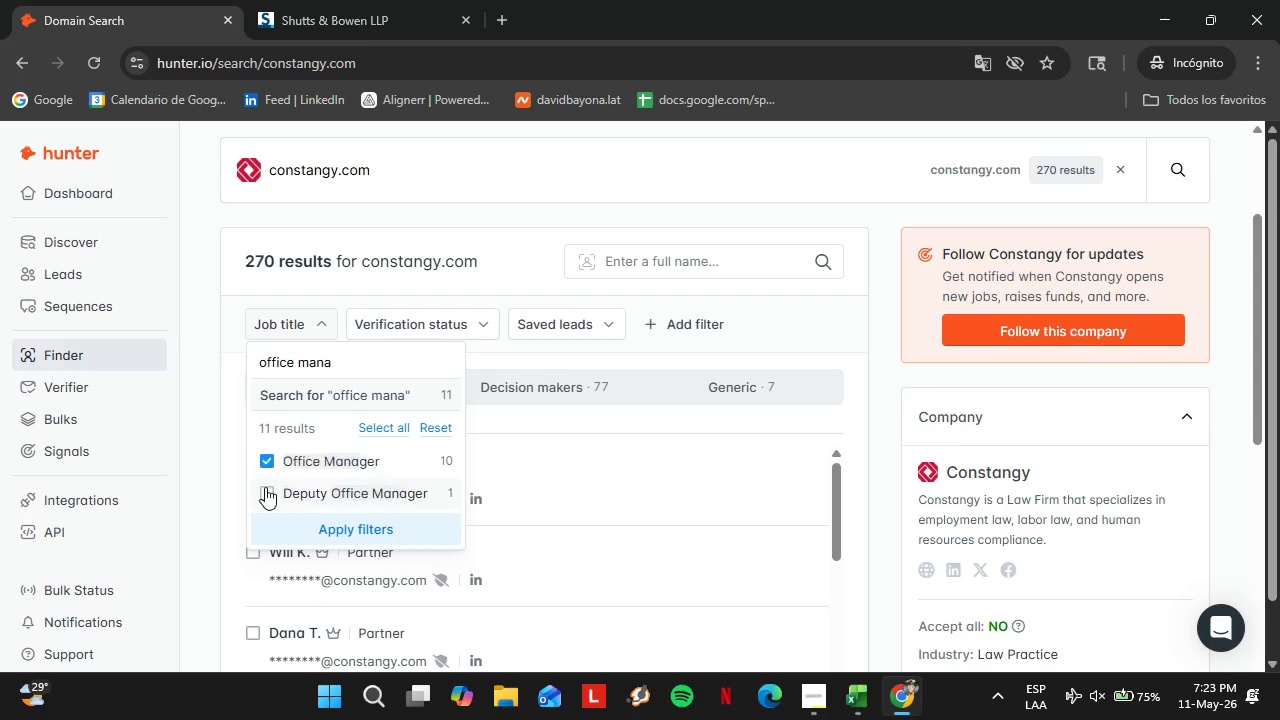 
double_click([323, 537])
 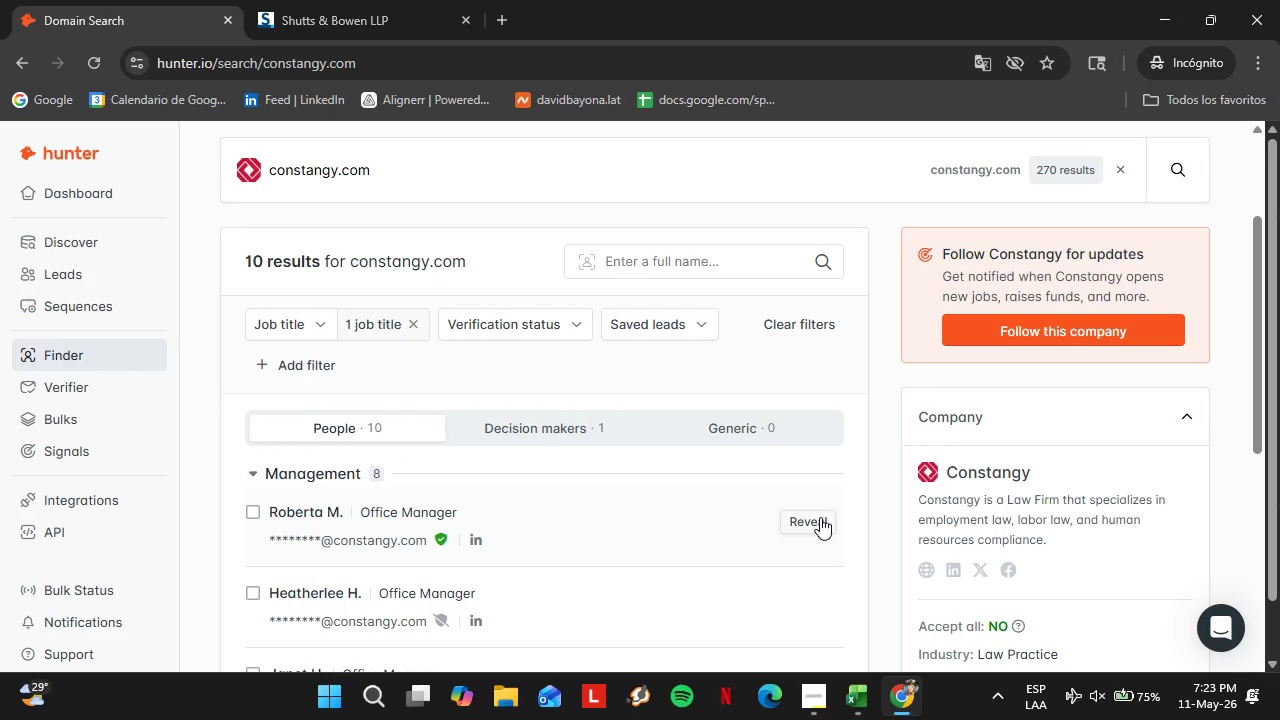 
left_click([820, 517])
 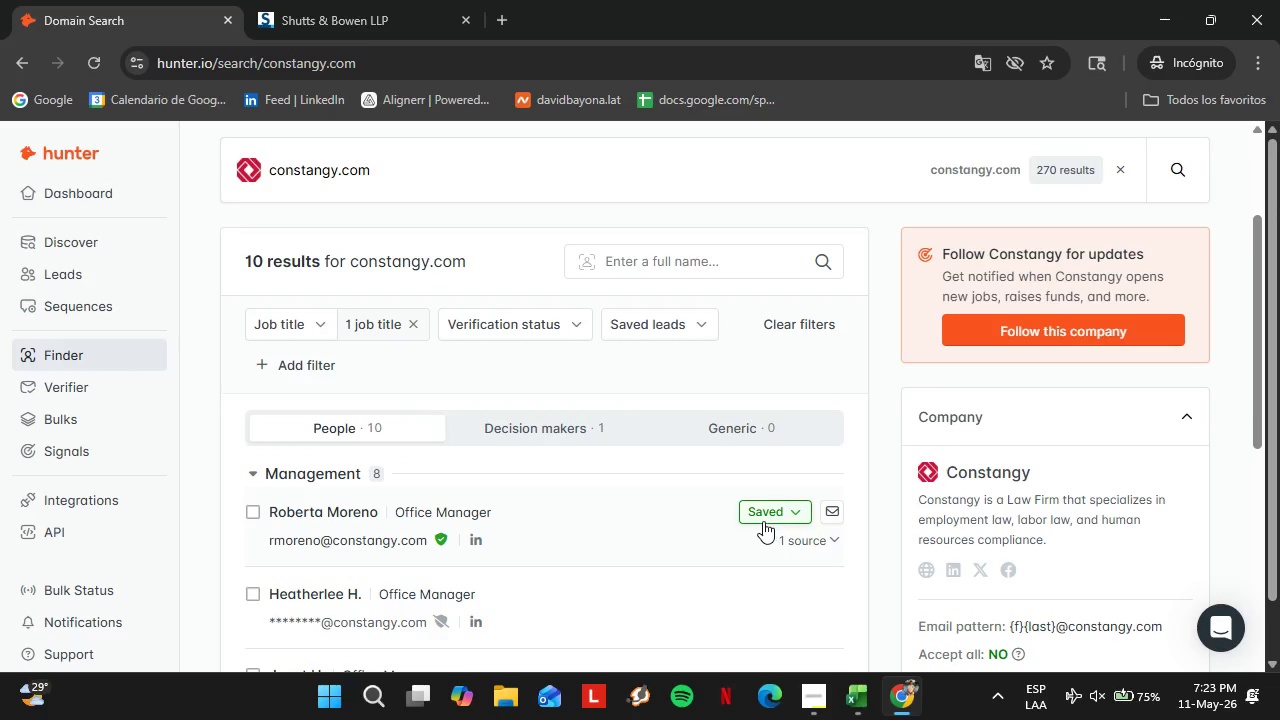 
left_click([763, 521])
 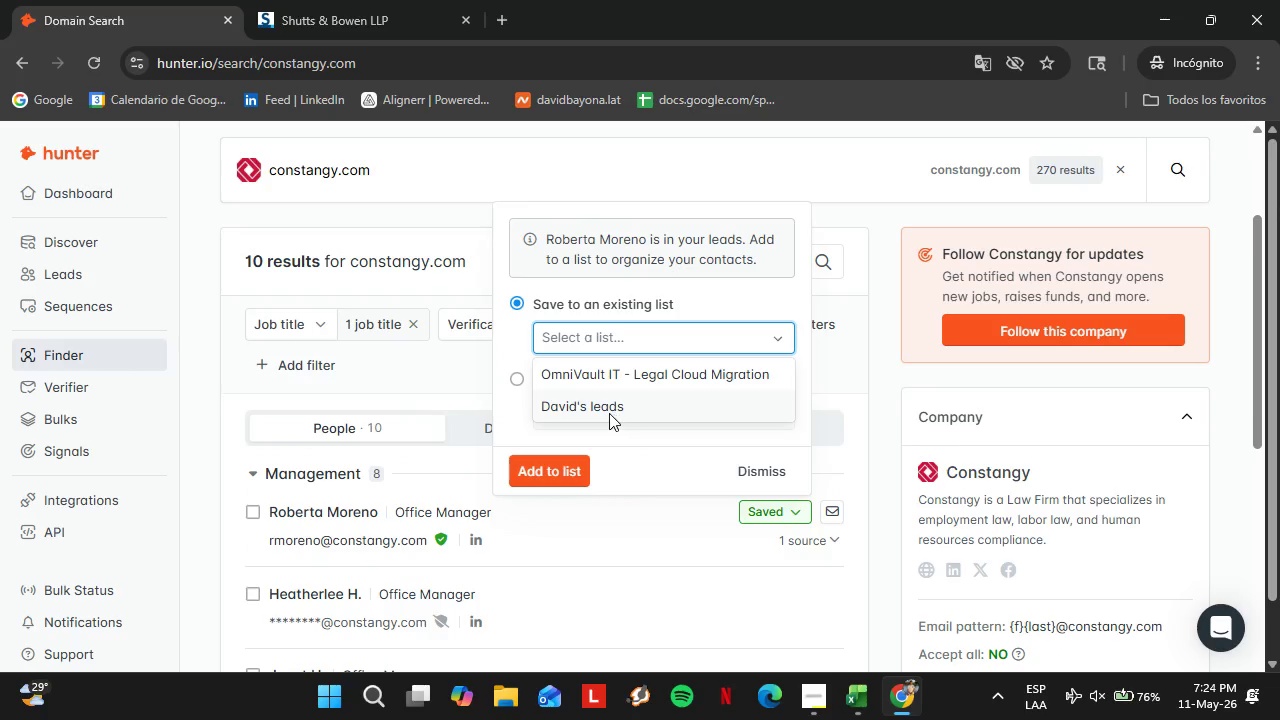 
double_click([608, 412])
 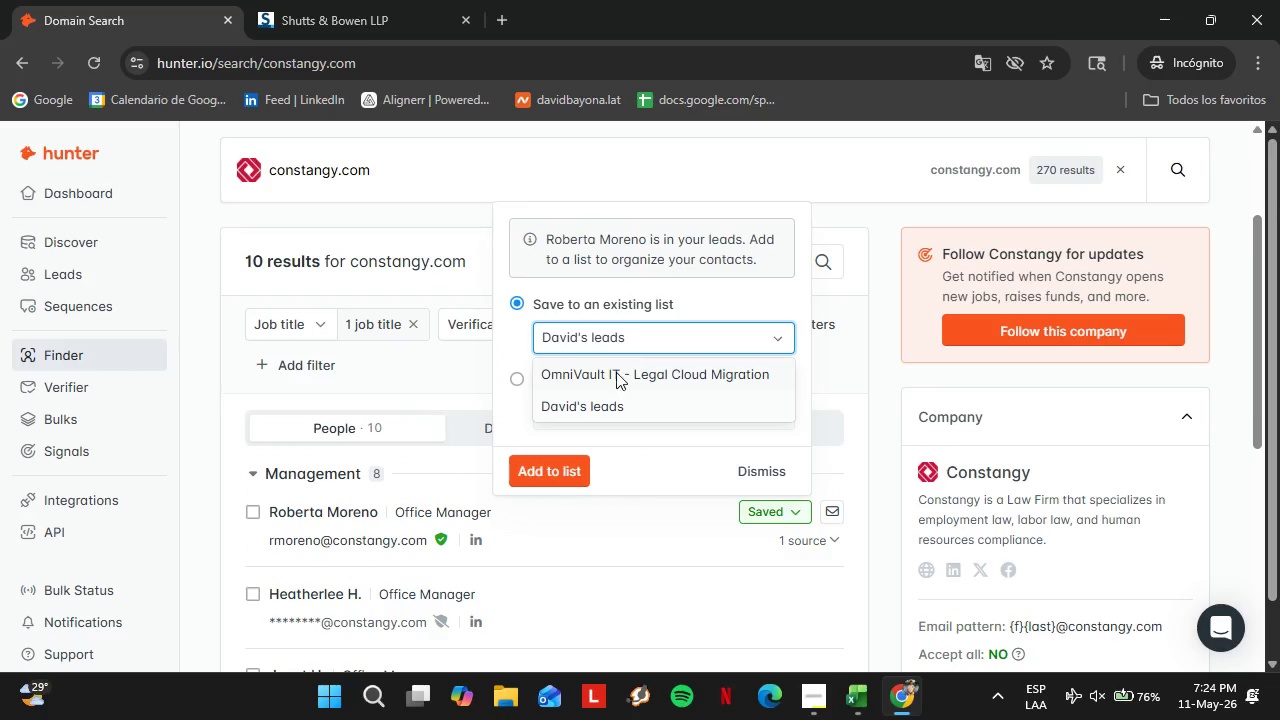 
triple_click([616, 344])
 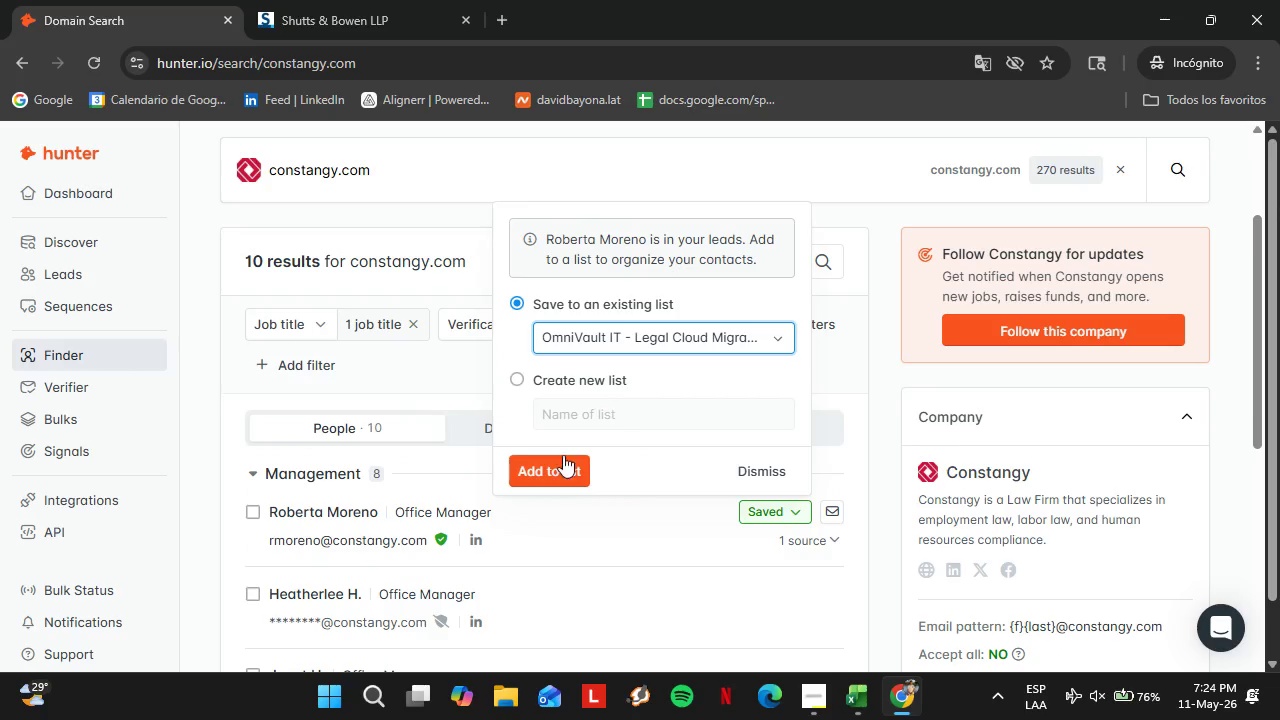 
triple_click([614, 382])
 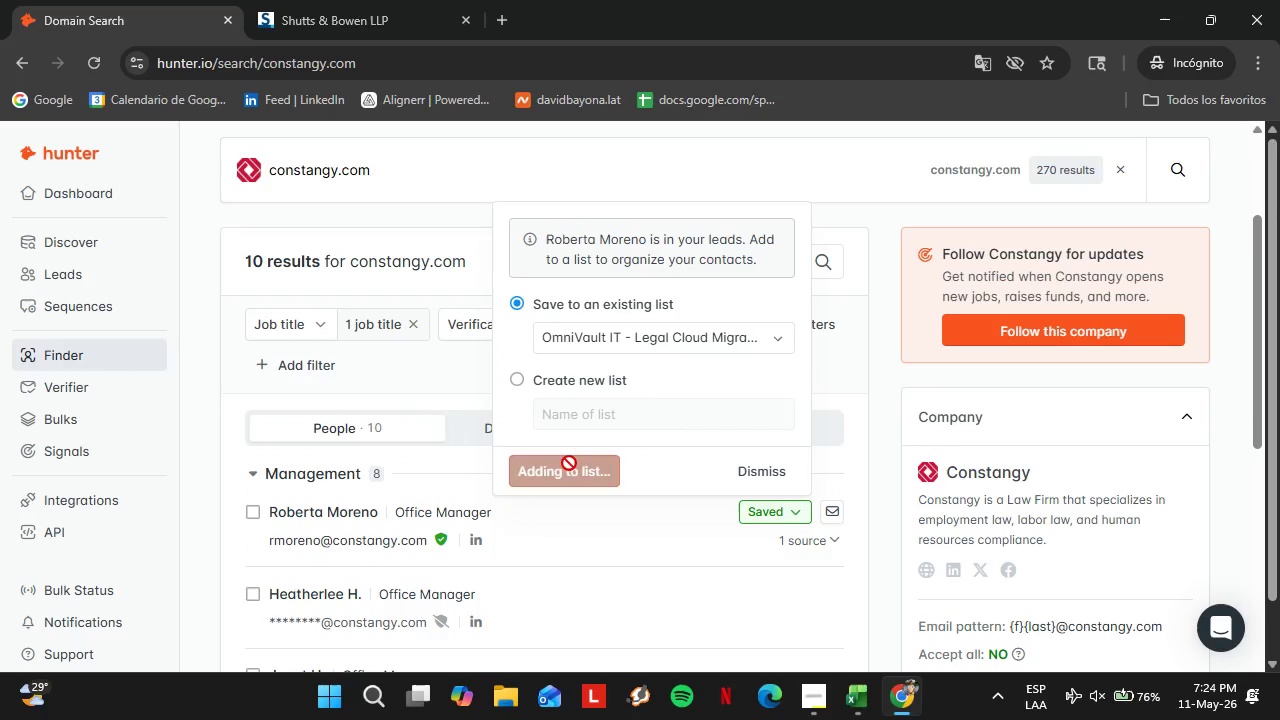 
left_click([556, 462])
 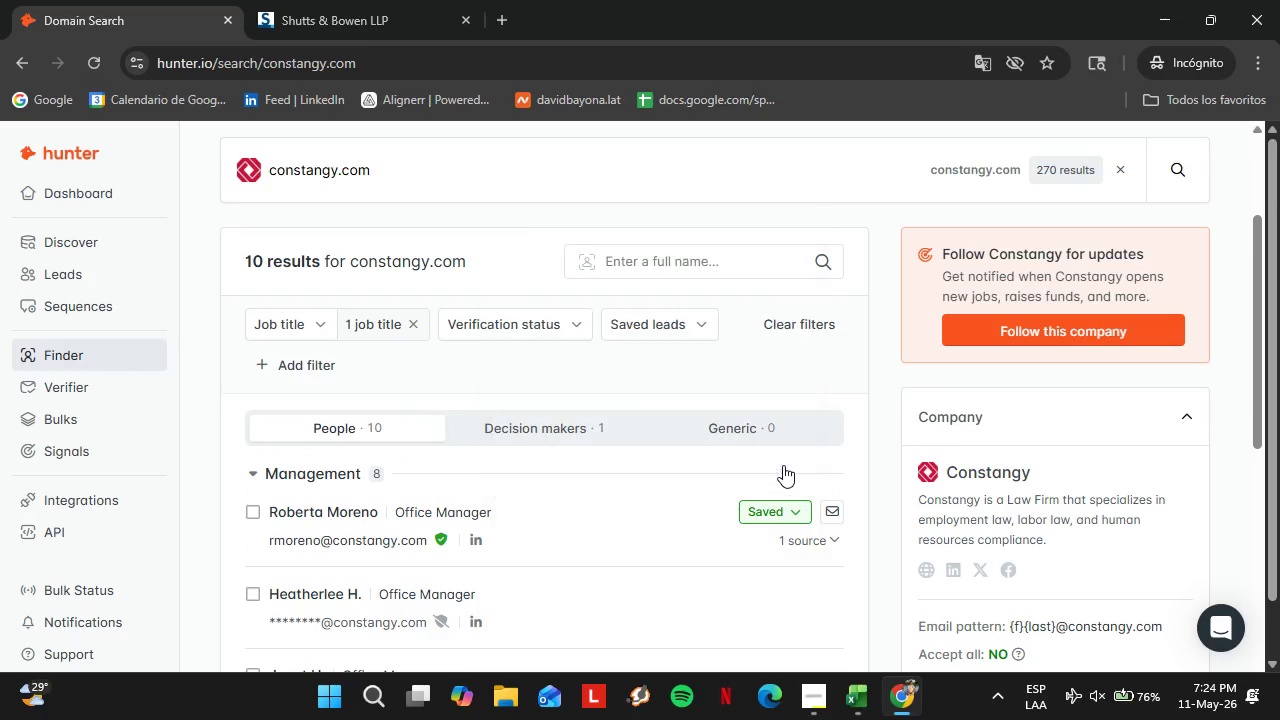 
left_click([783, 465])
 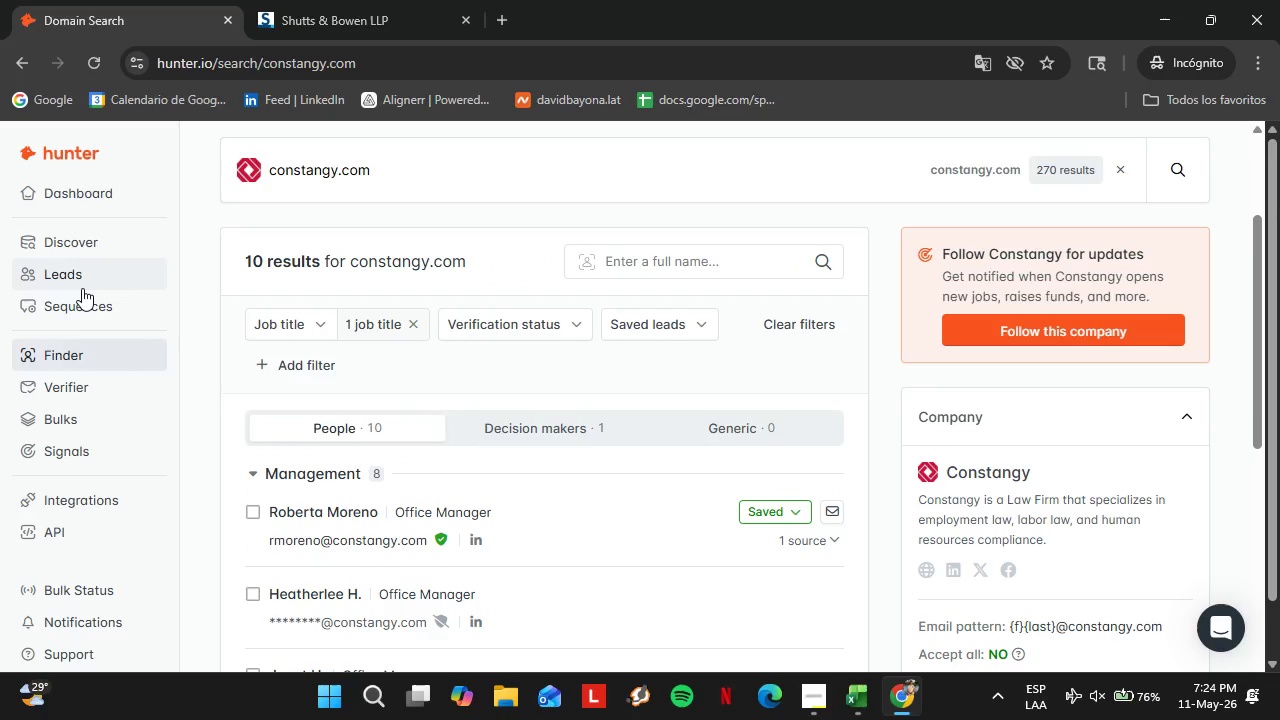 
left_click([81, 287])
 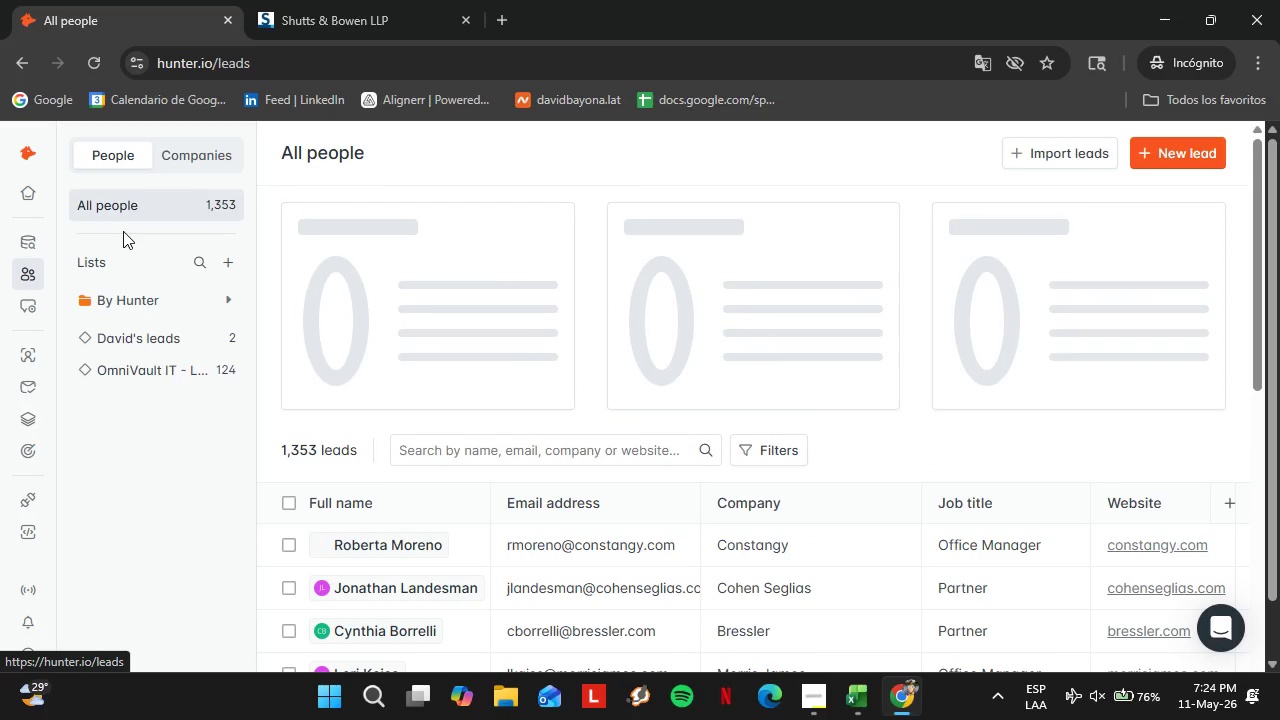 
mouse_move([126, 230])
 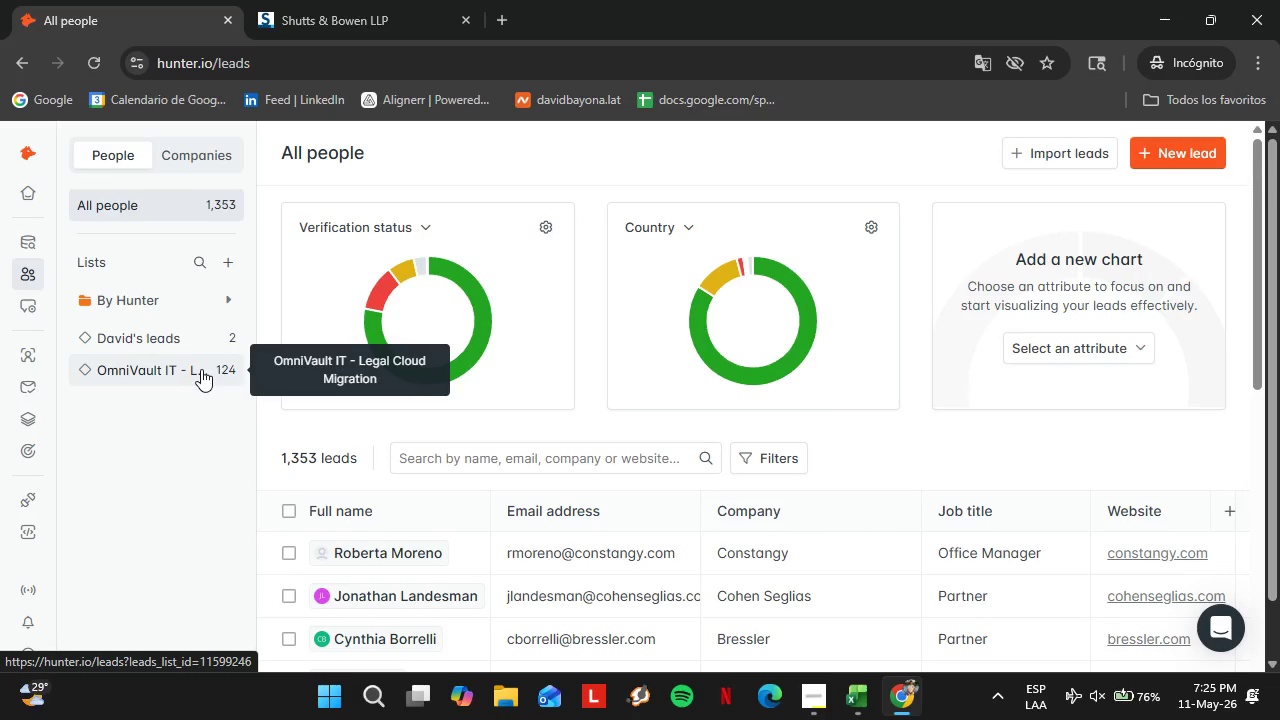 
wait(61.51)
 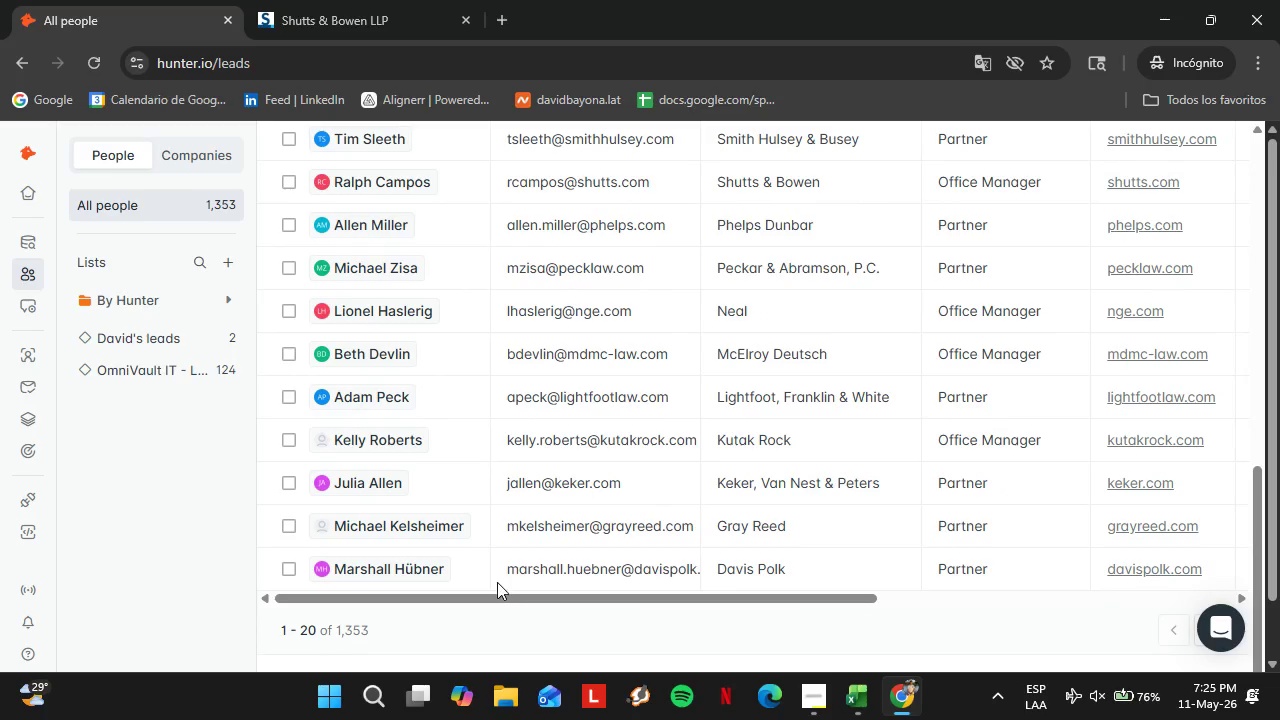 
left_click_drag(start_coordinate=[495, 591], to_coordinate=[906, 574])
 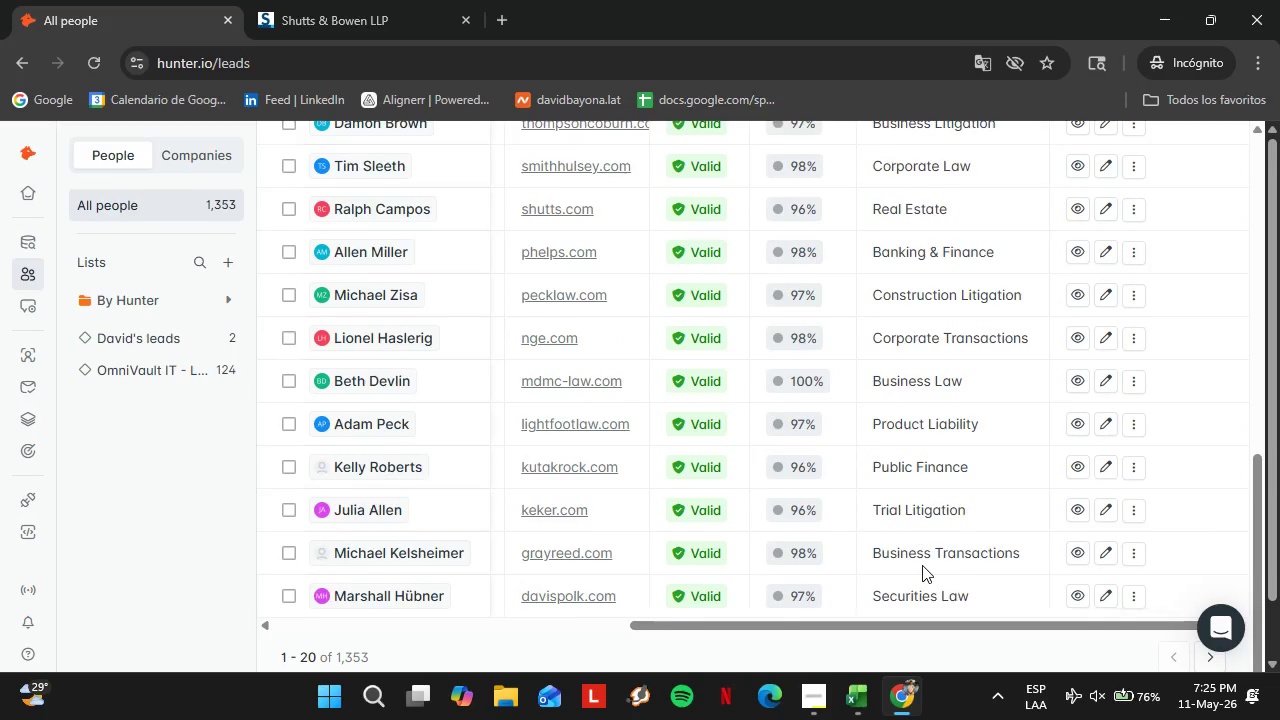 
scroll: coordinate [486, 496], scroll_direction: down, amount: 11.0
 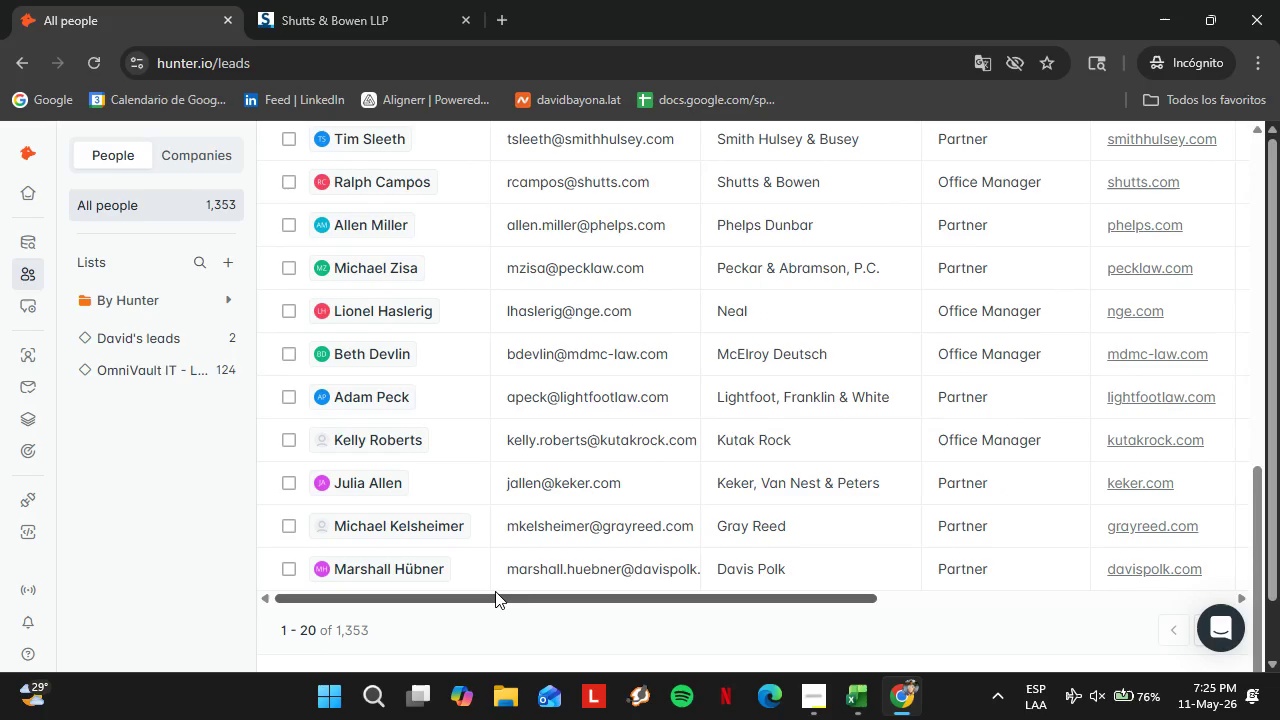 
double_click([903, 240])
 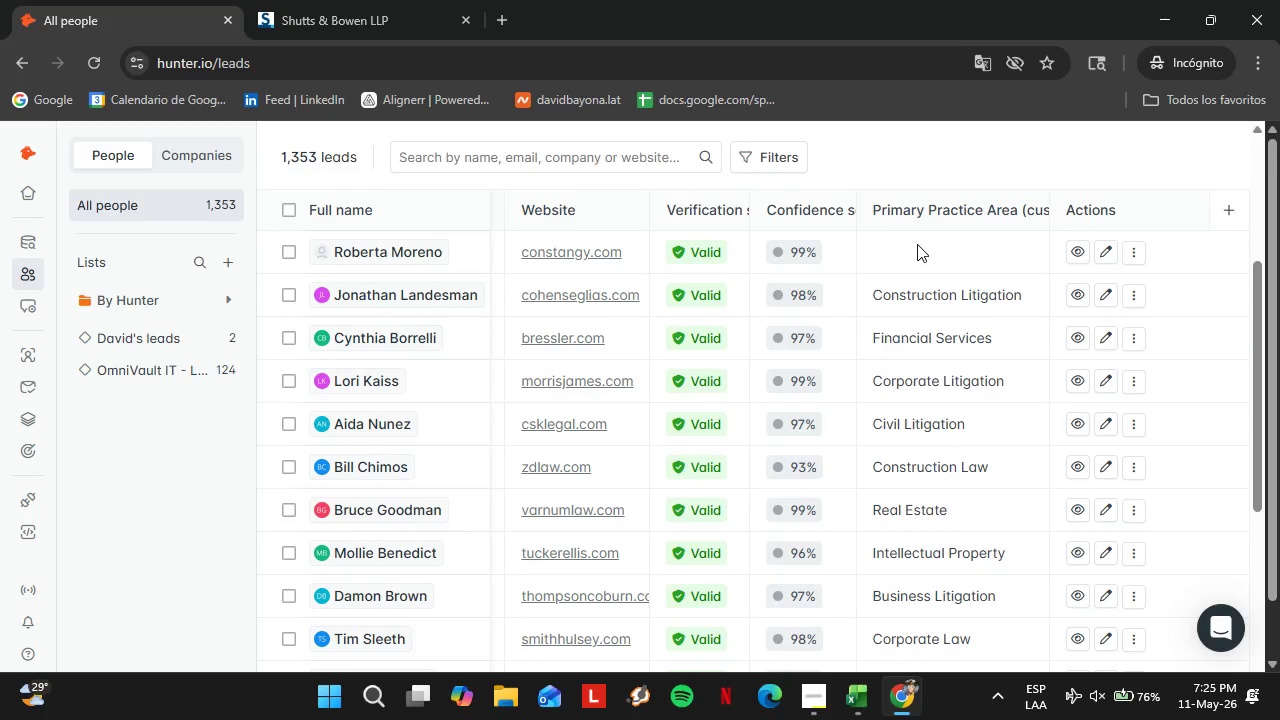 
triple_click([903, 240])
 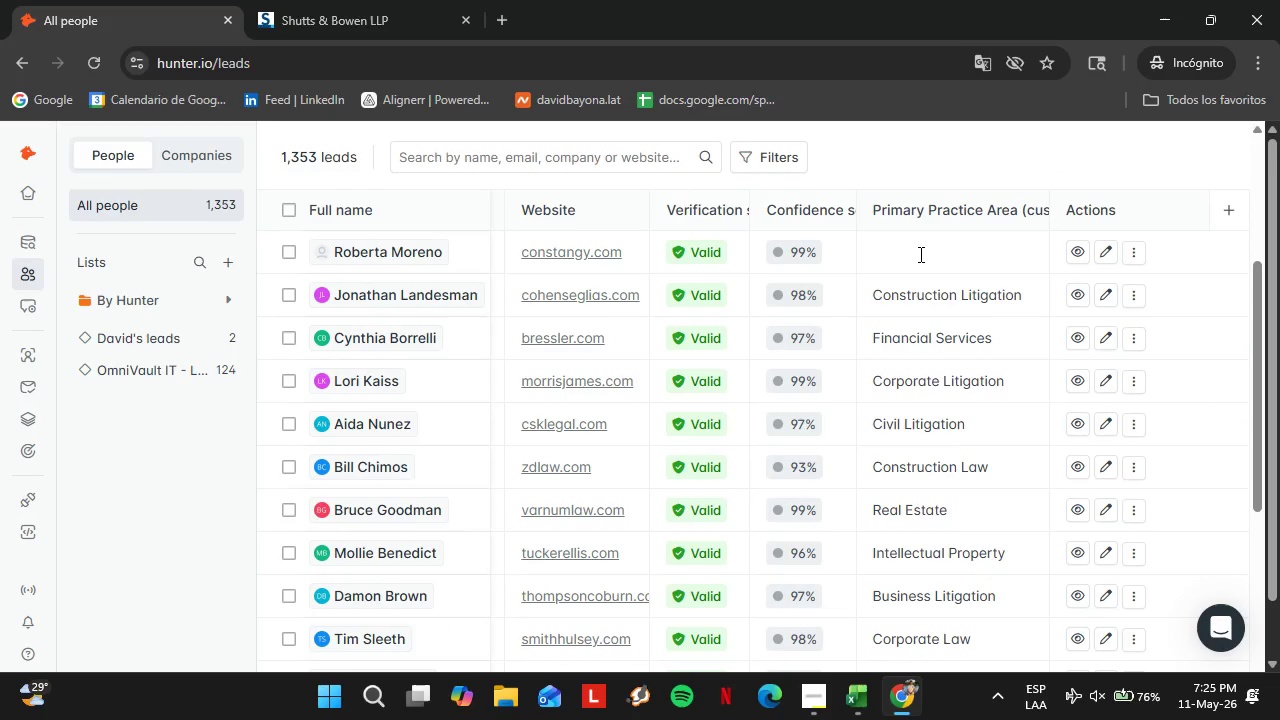 
triple_click([918, 244])
 